 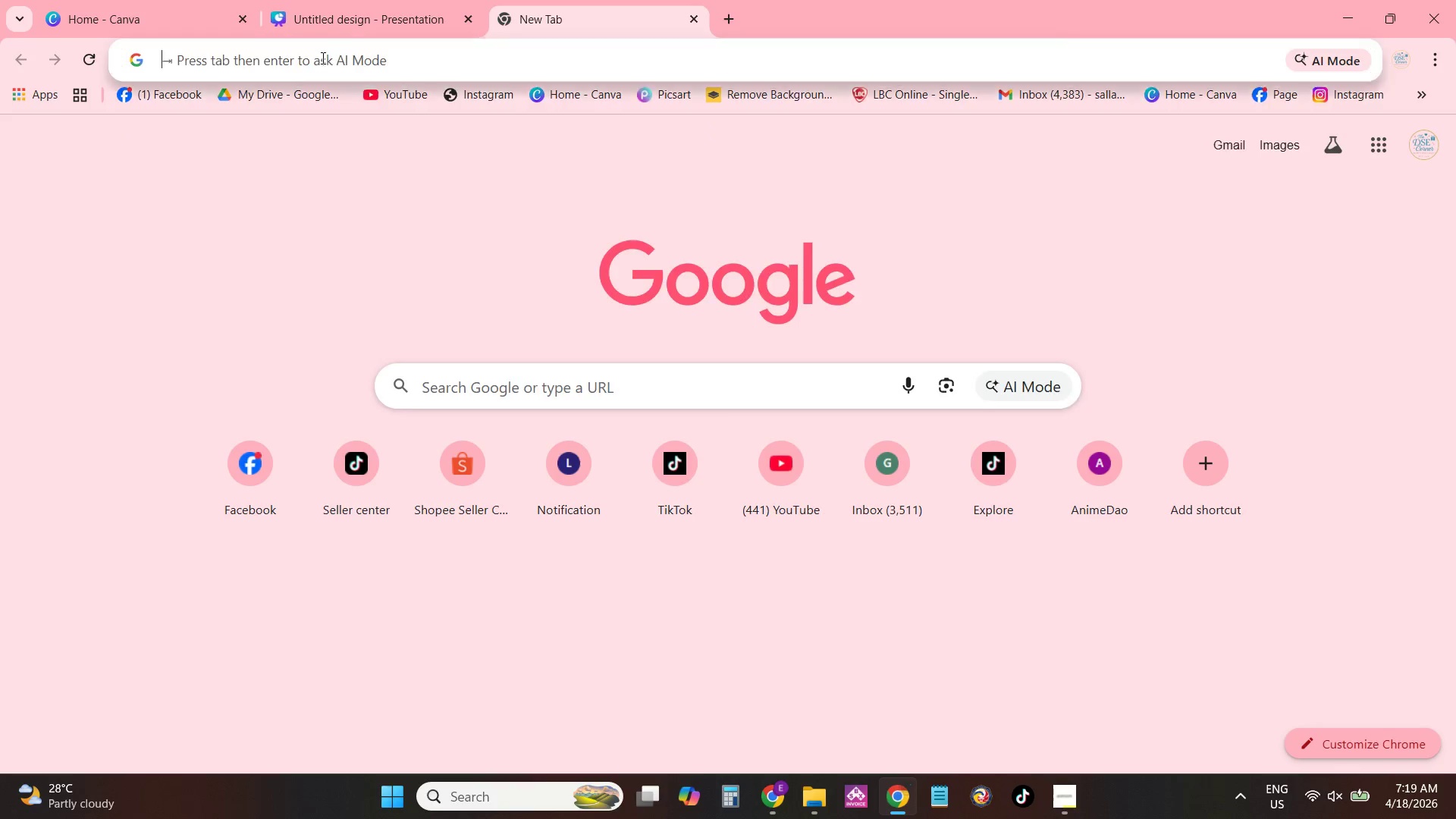 
key(CapsLock)
 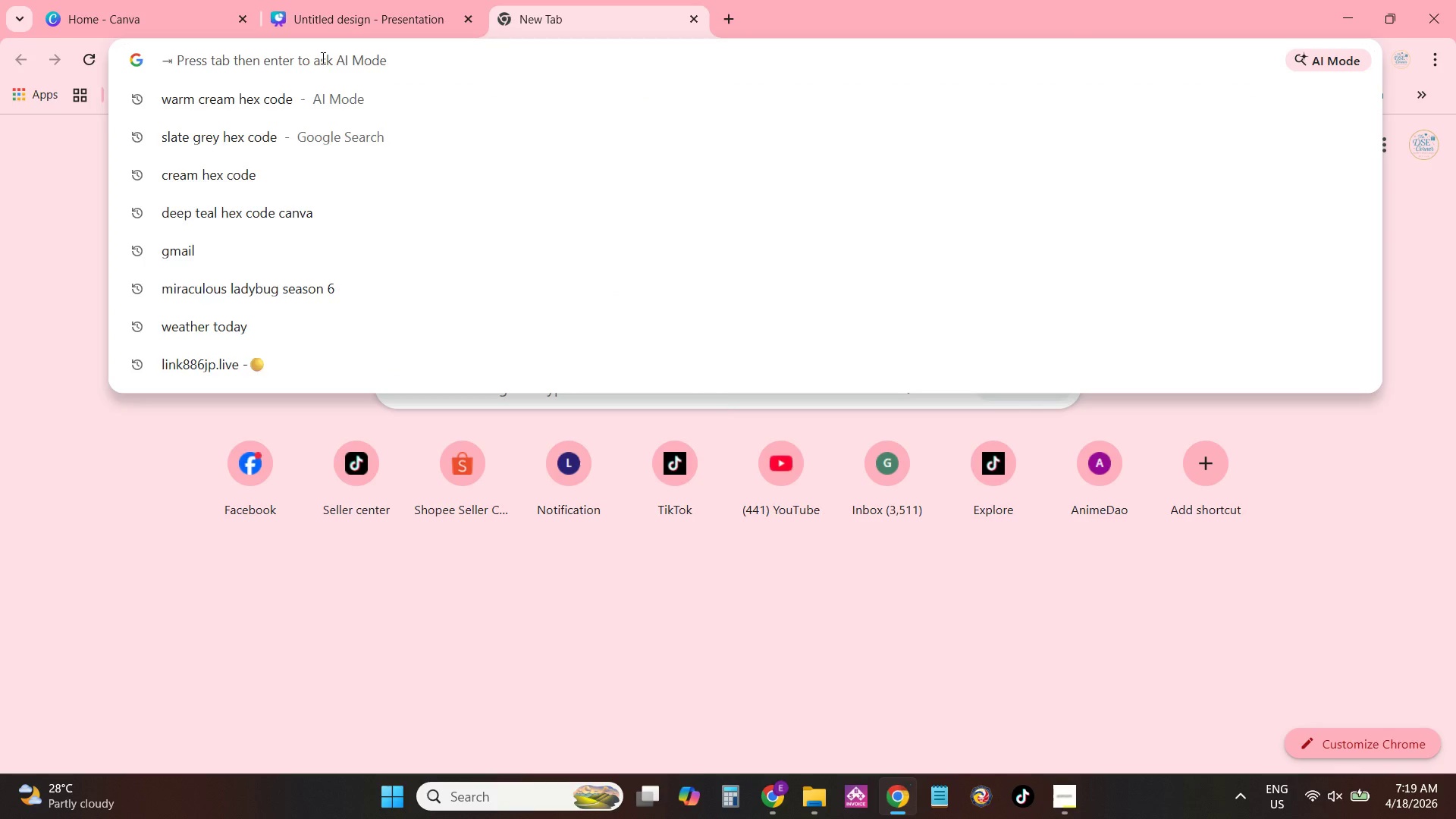 
key(C)
 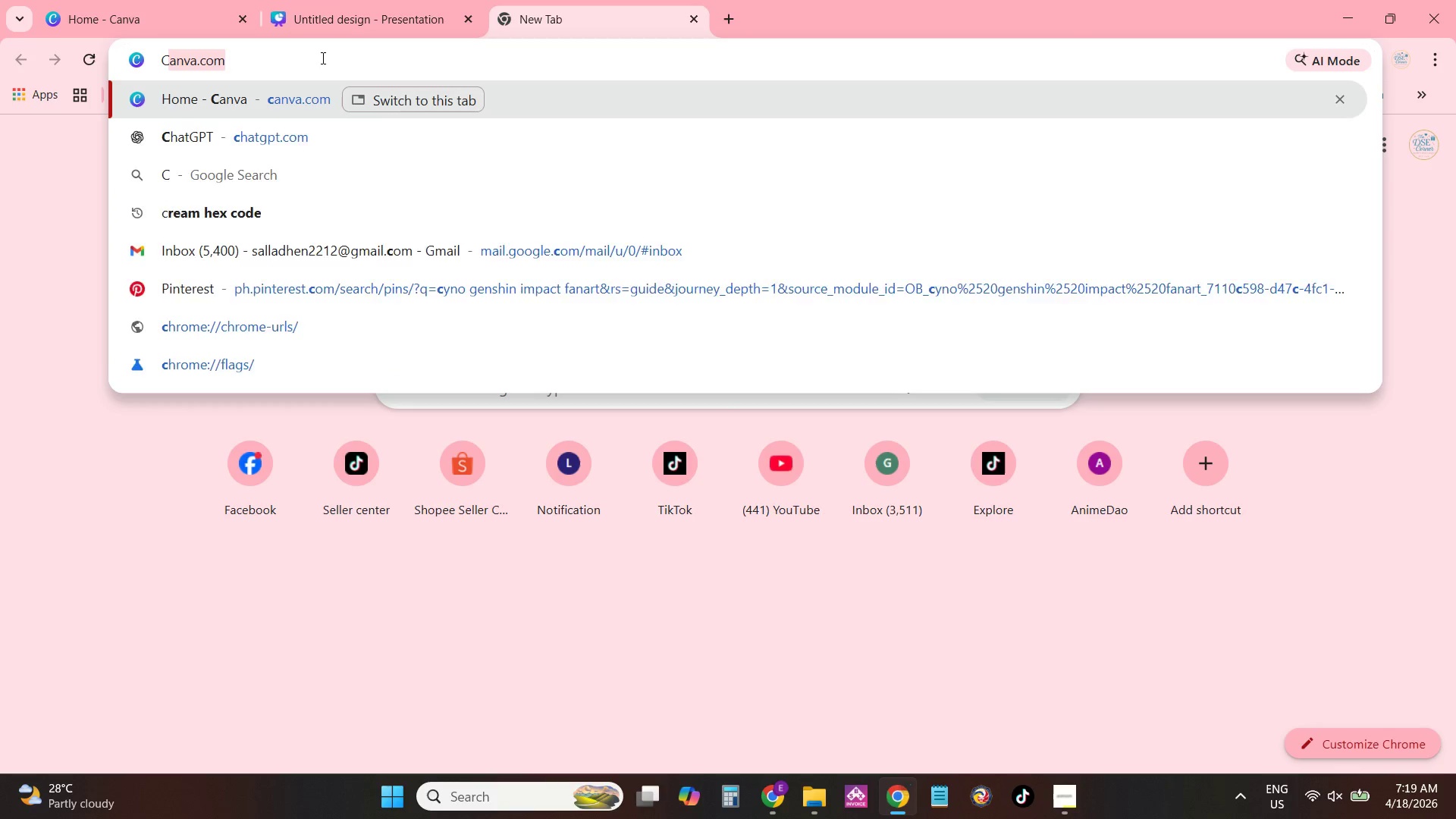 
key(CapsLock)
 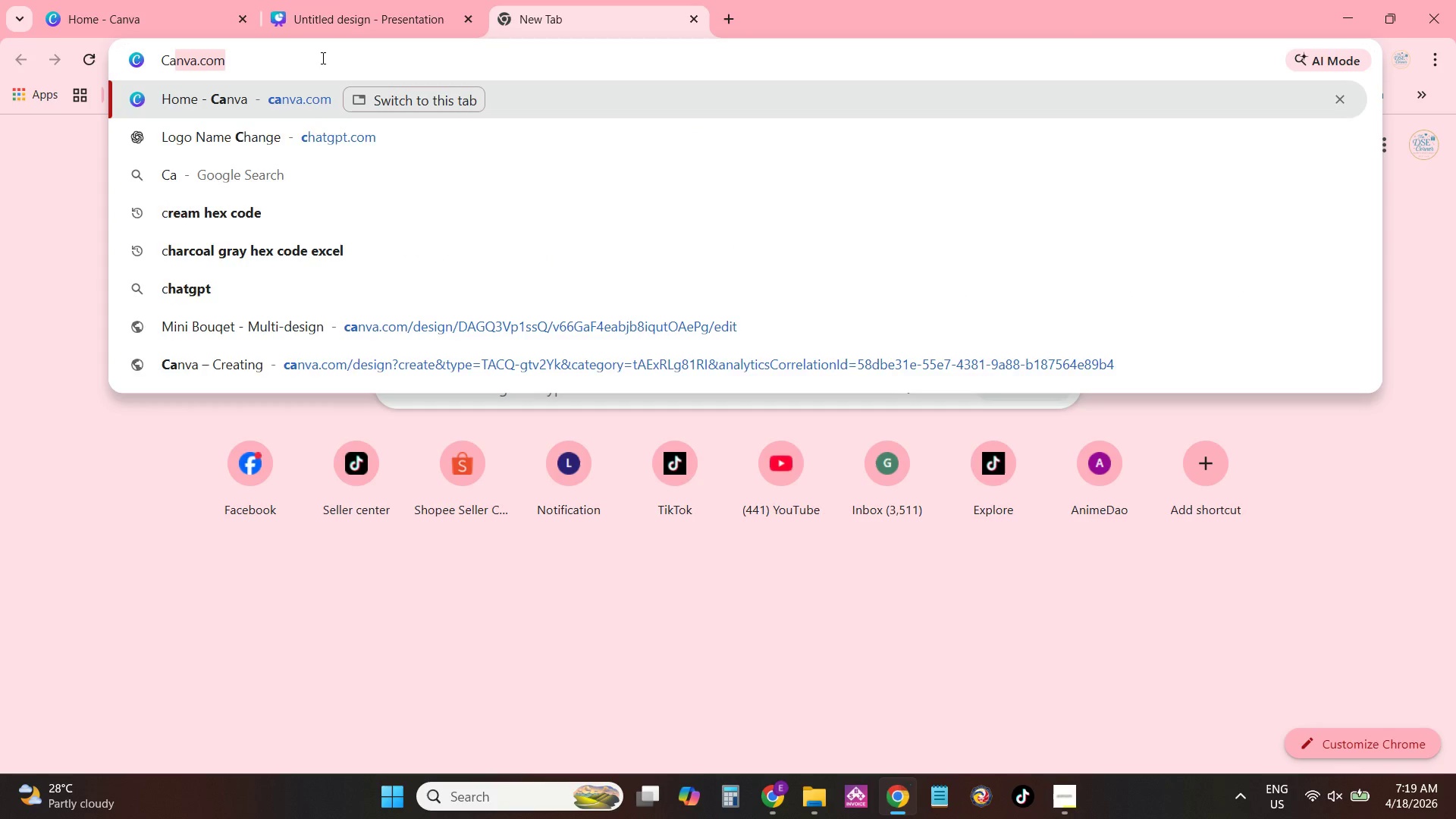 
key(A)
 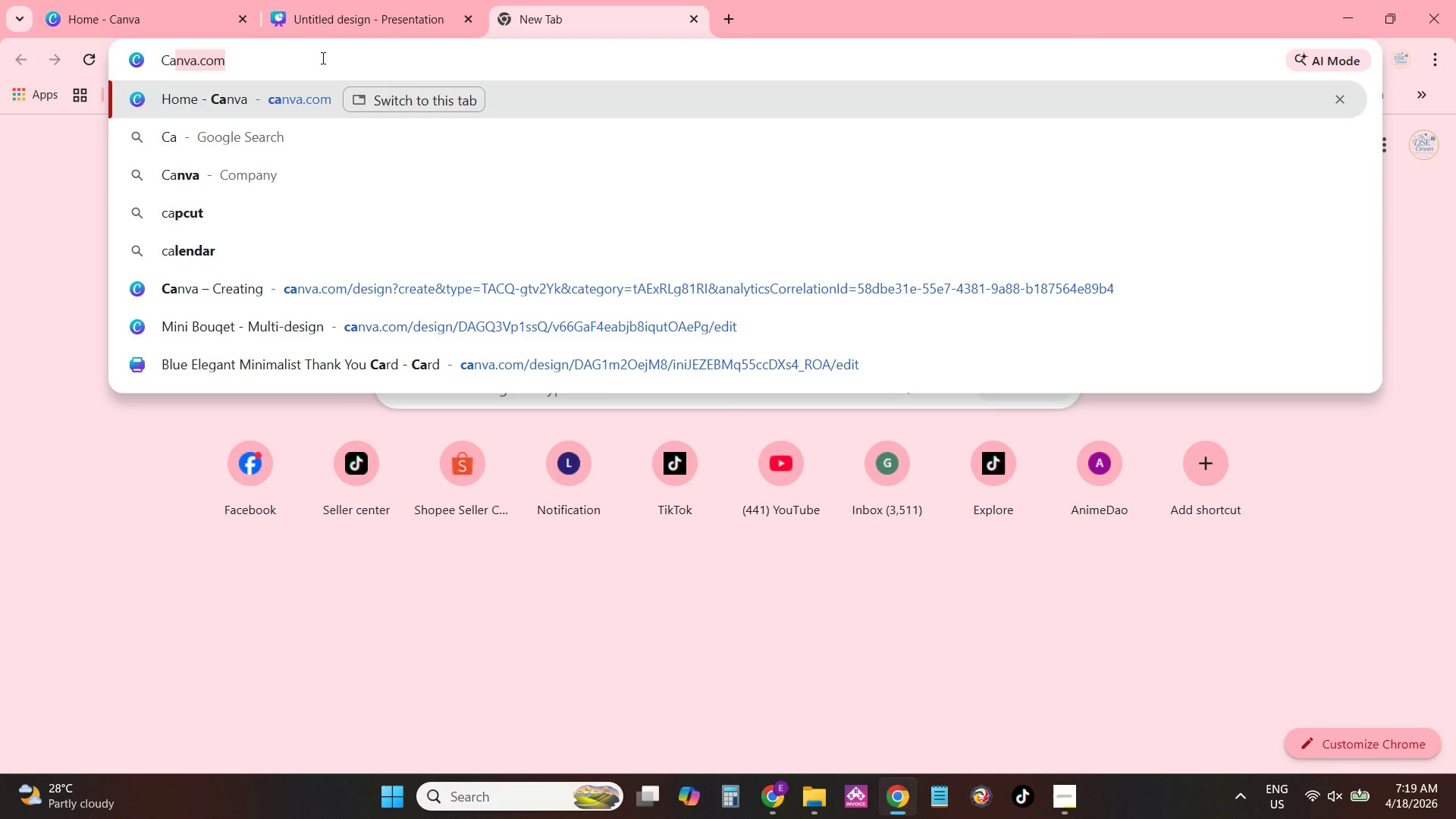 
key(Backspace)
 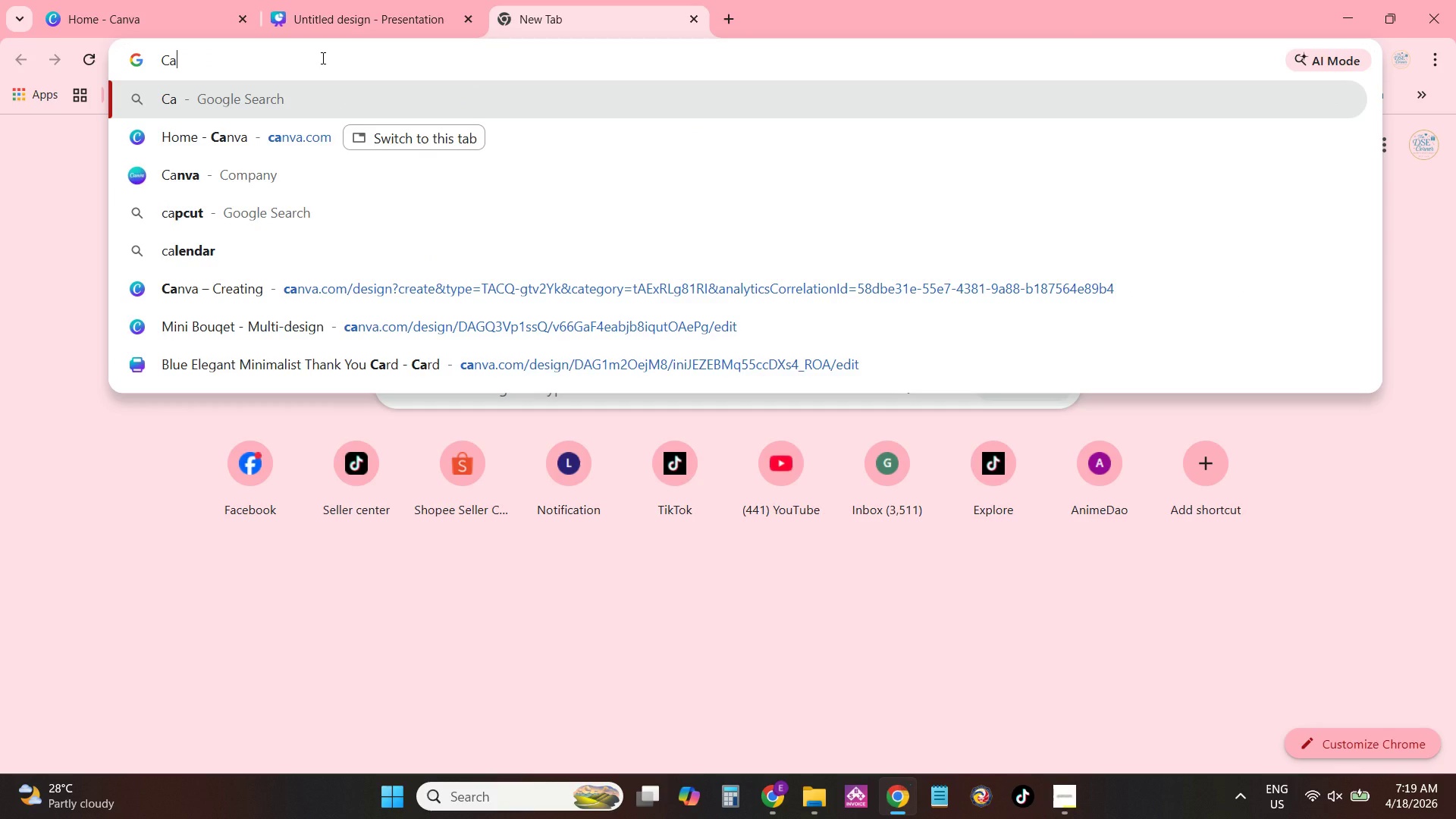 
key(Backspace)
type(harcal hex code)
 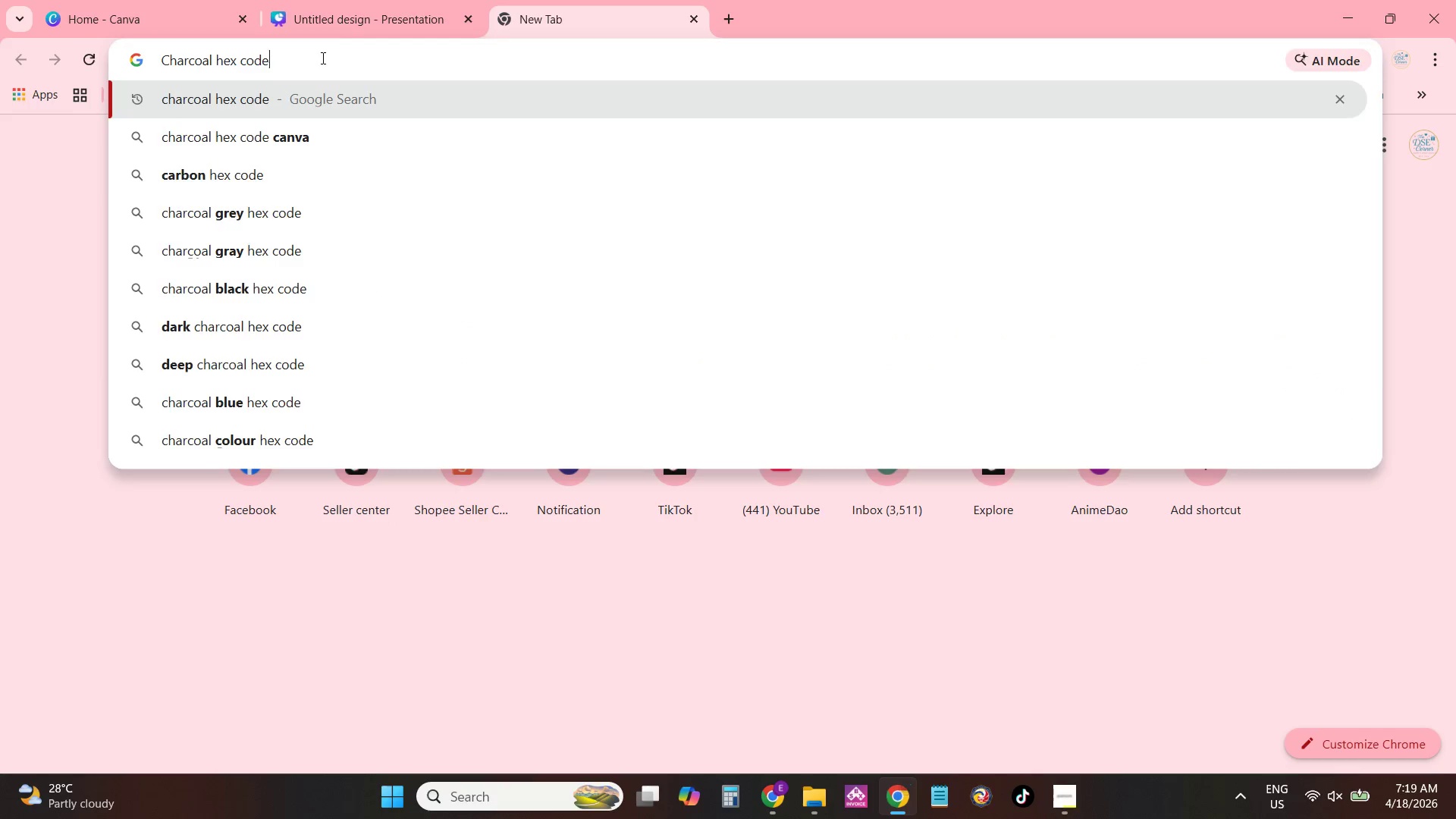 
key(Enter)
 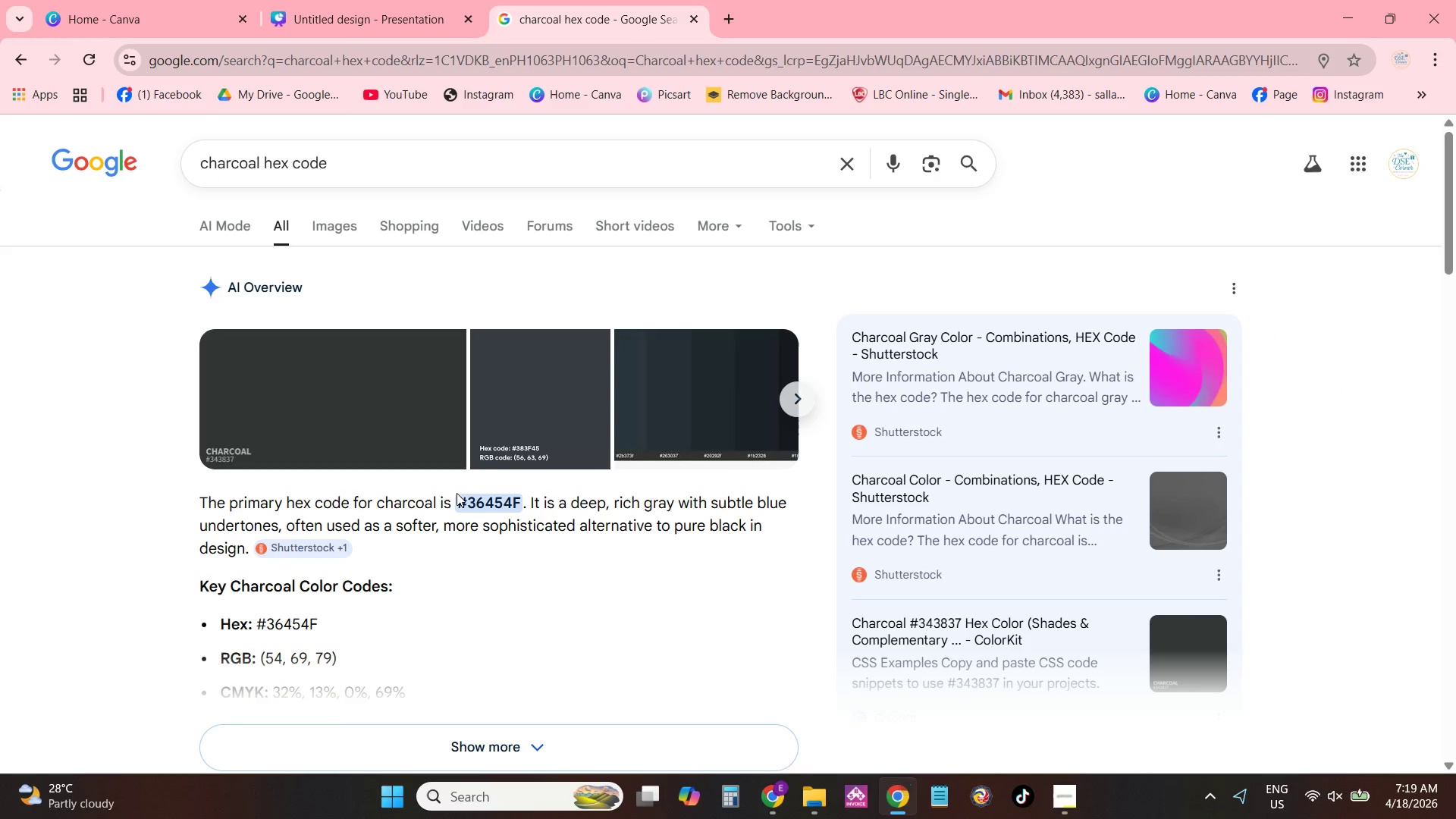 
left_click_drag(start_coordinate=[457, 504], to_coordinate=[520, 510])
 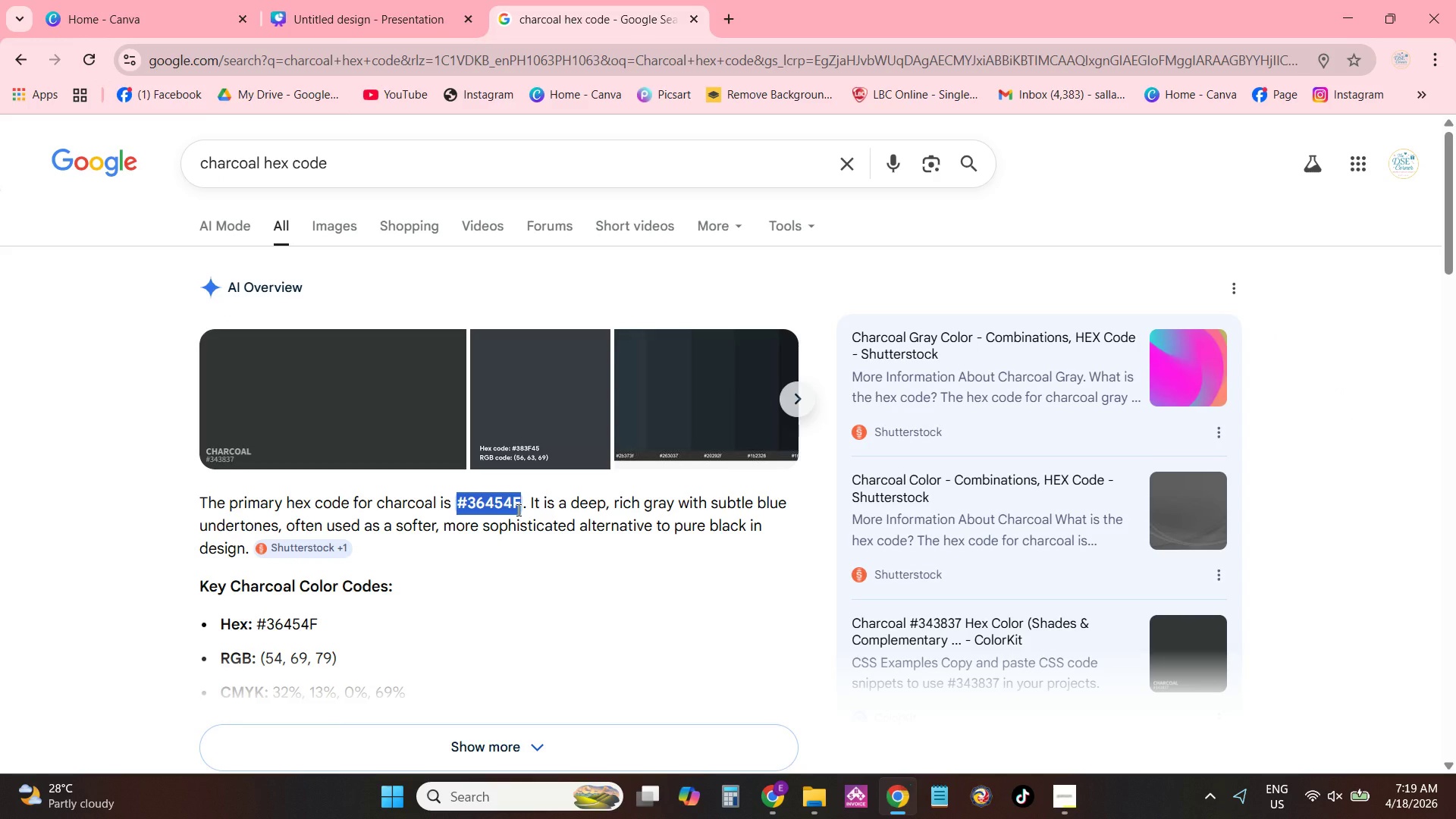 
key(Control+C)
 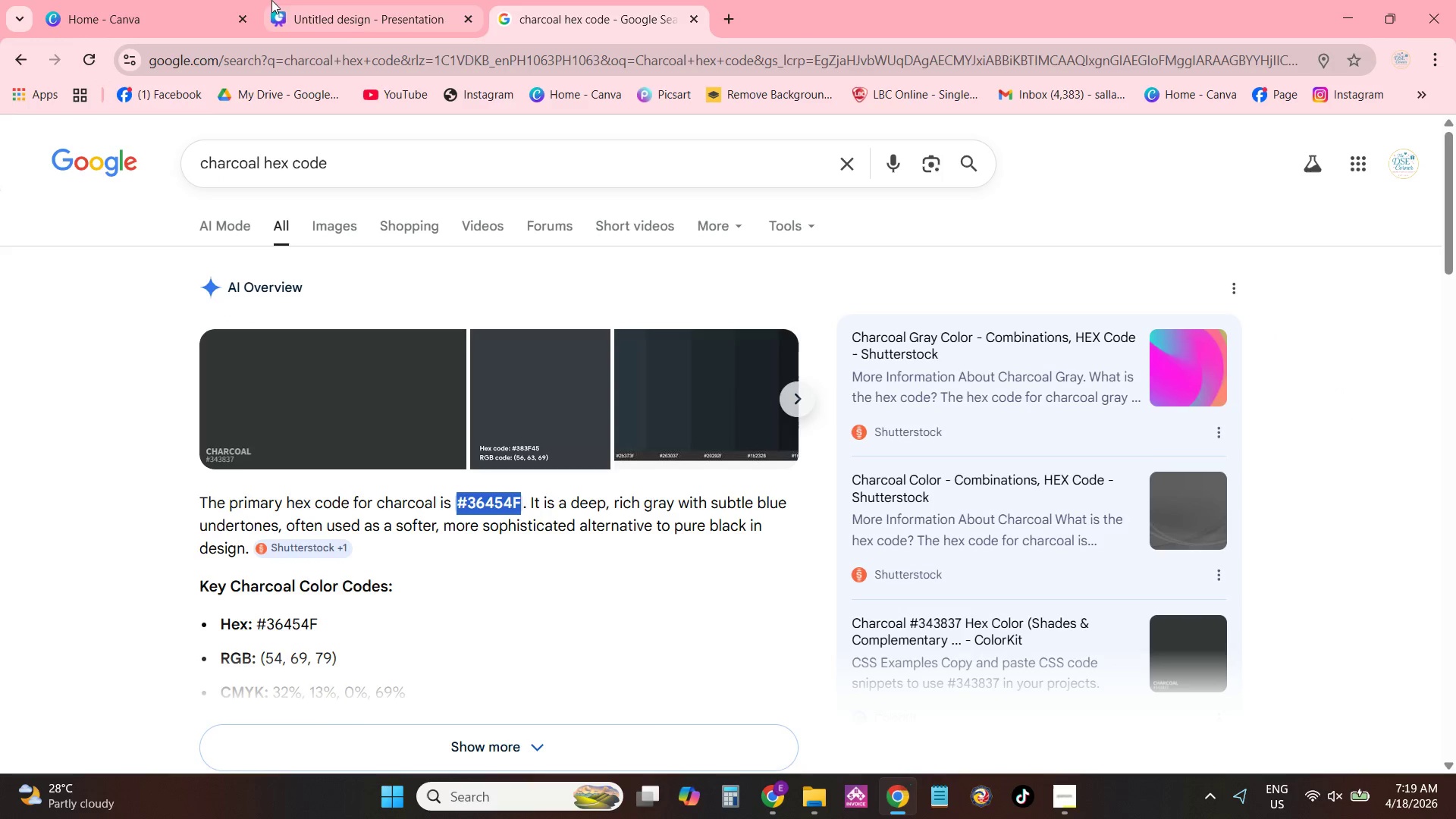 
left_click([281, 0])
 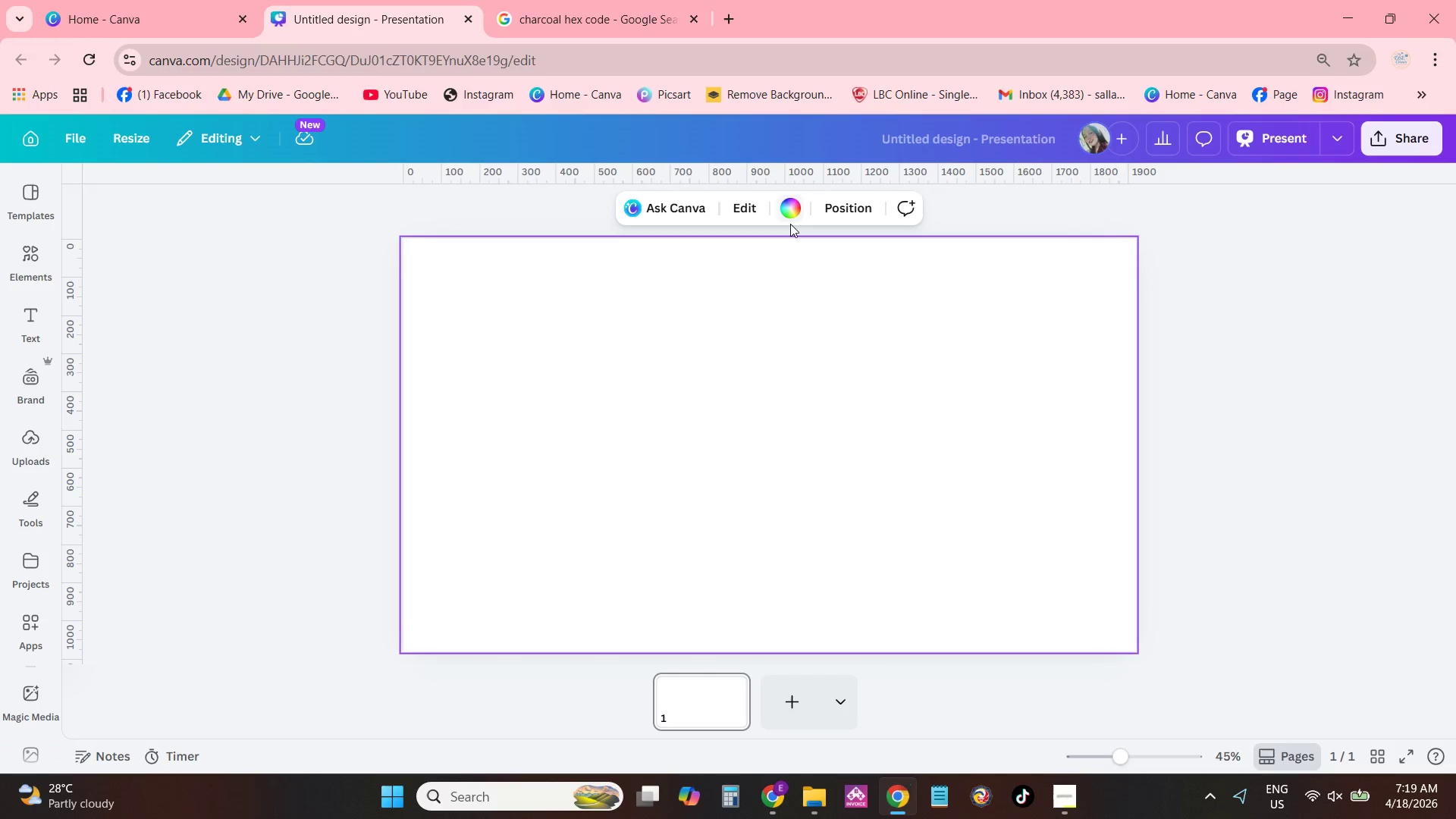 
double_click([792, 209])
 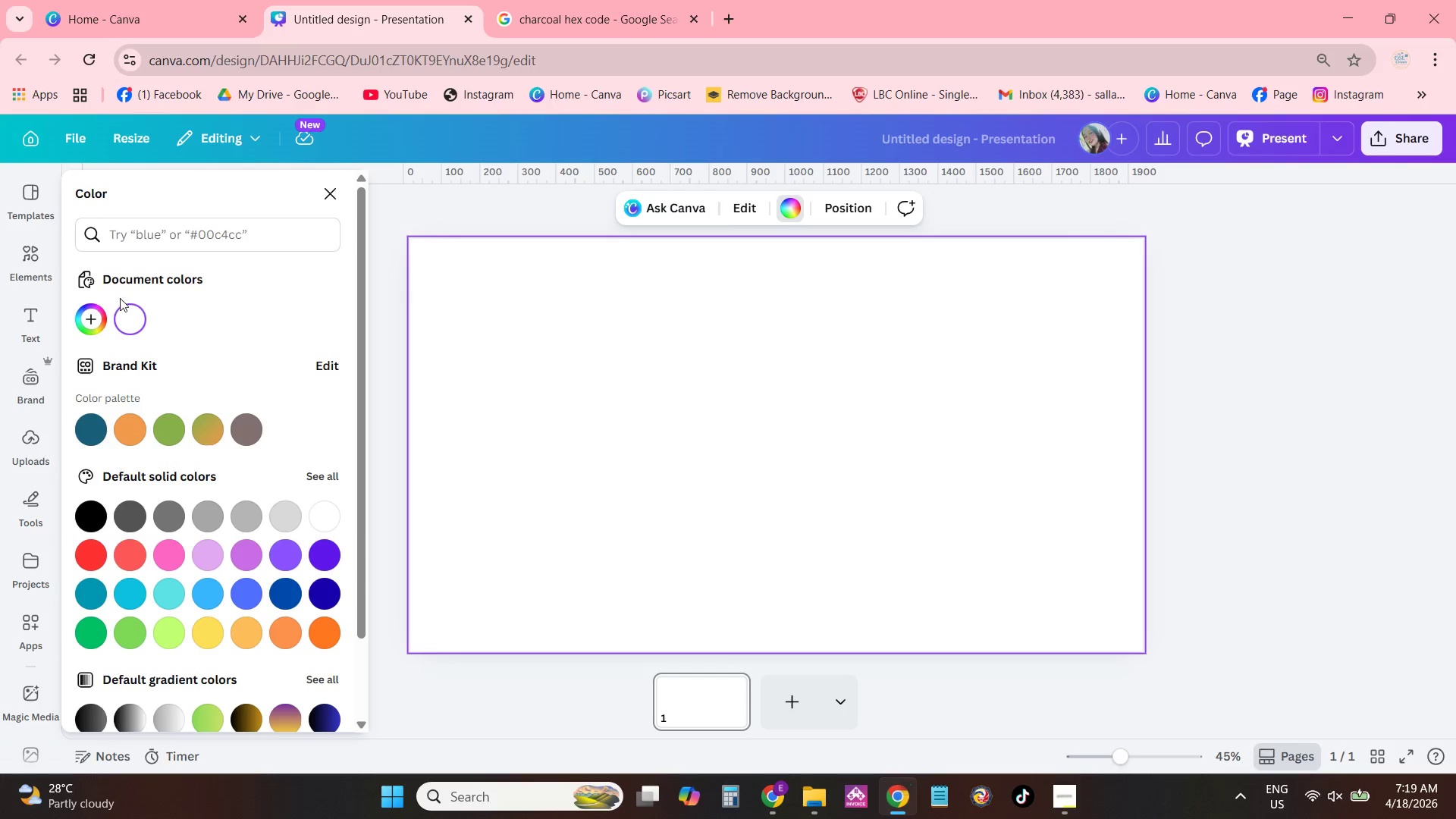 
left_click([99, 313])
 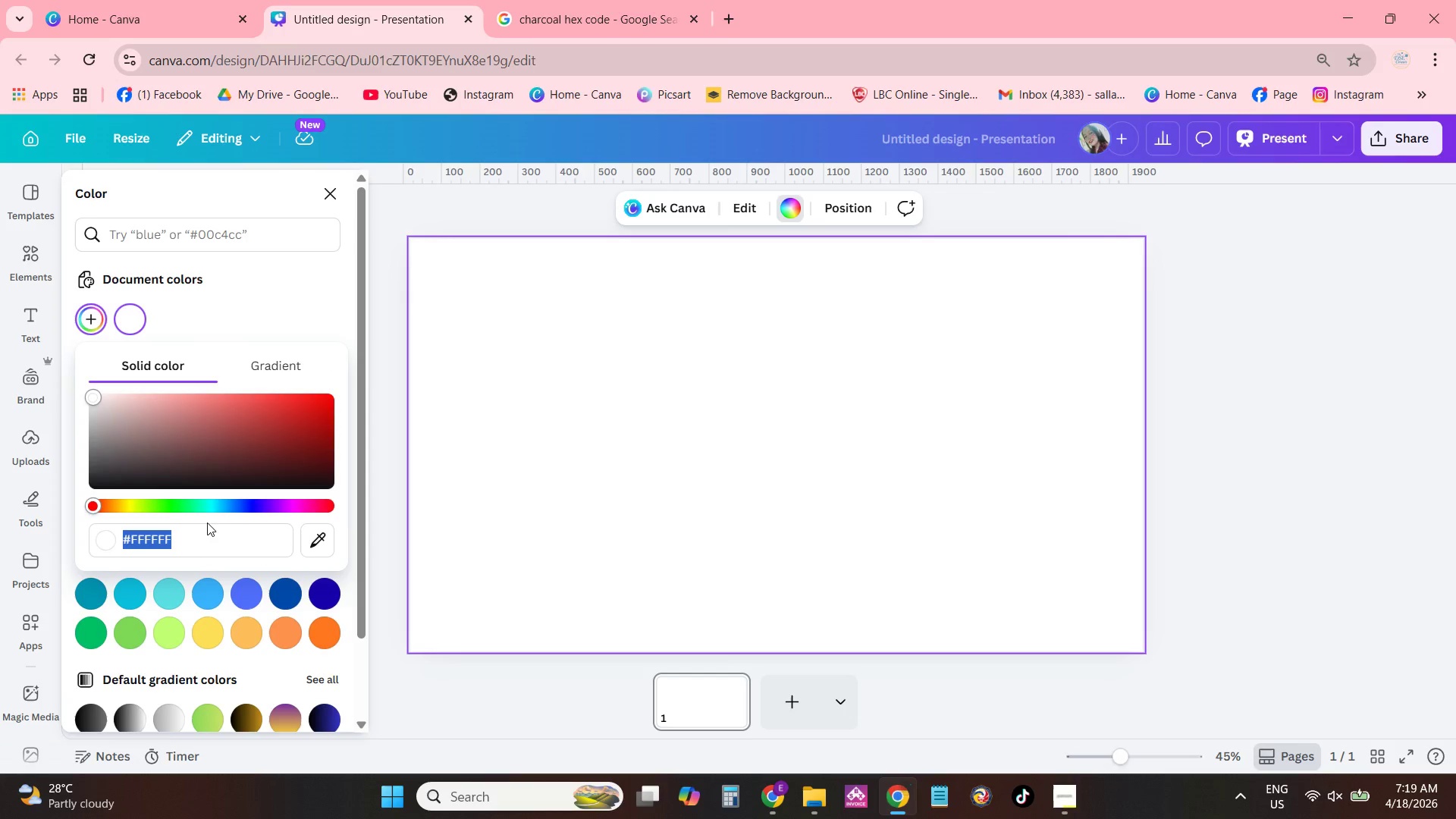 
key(Control+ControlLeft)
 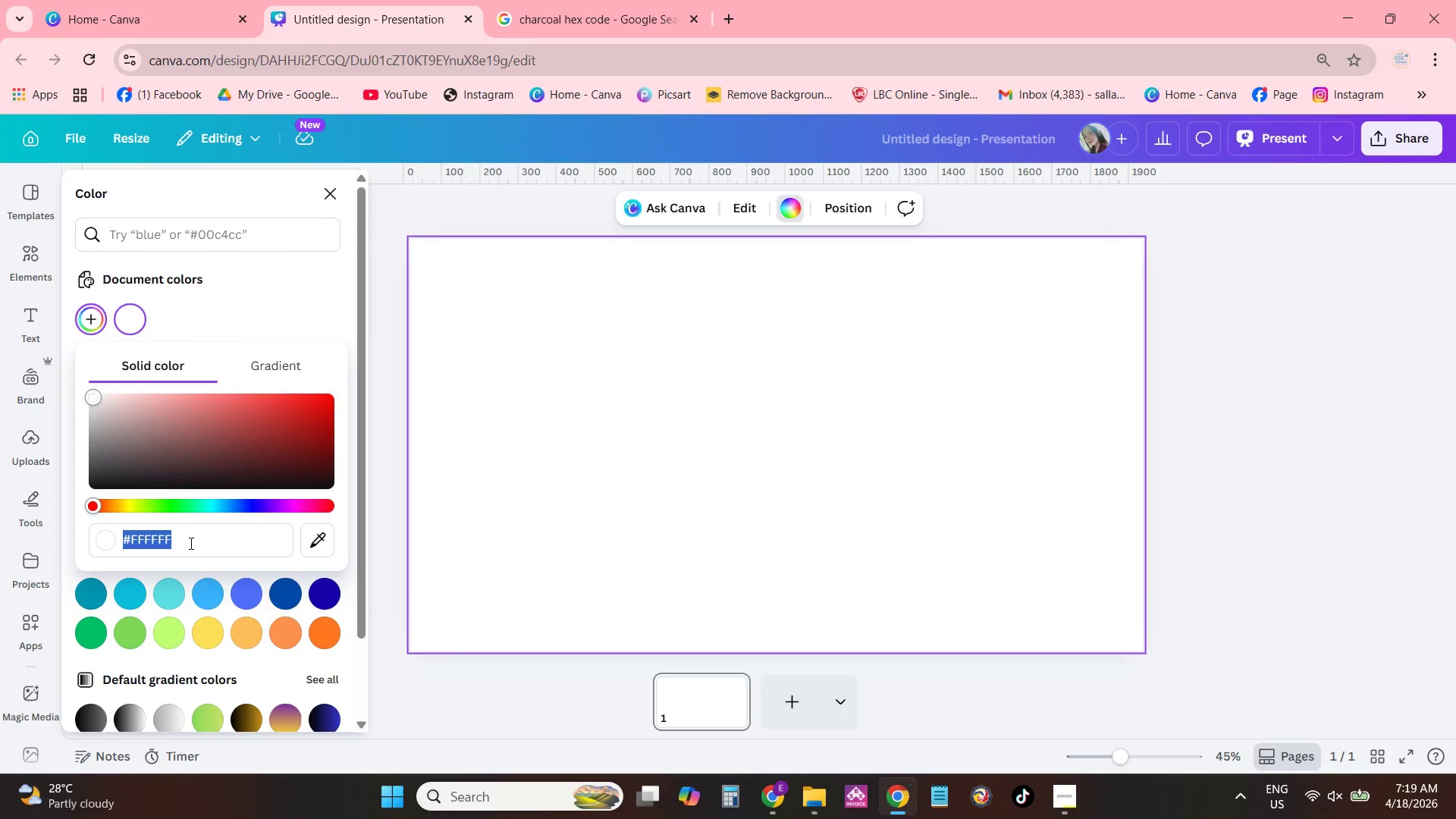 
key(Control+V)
 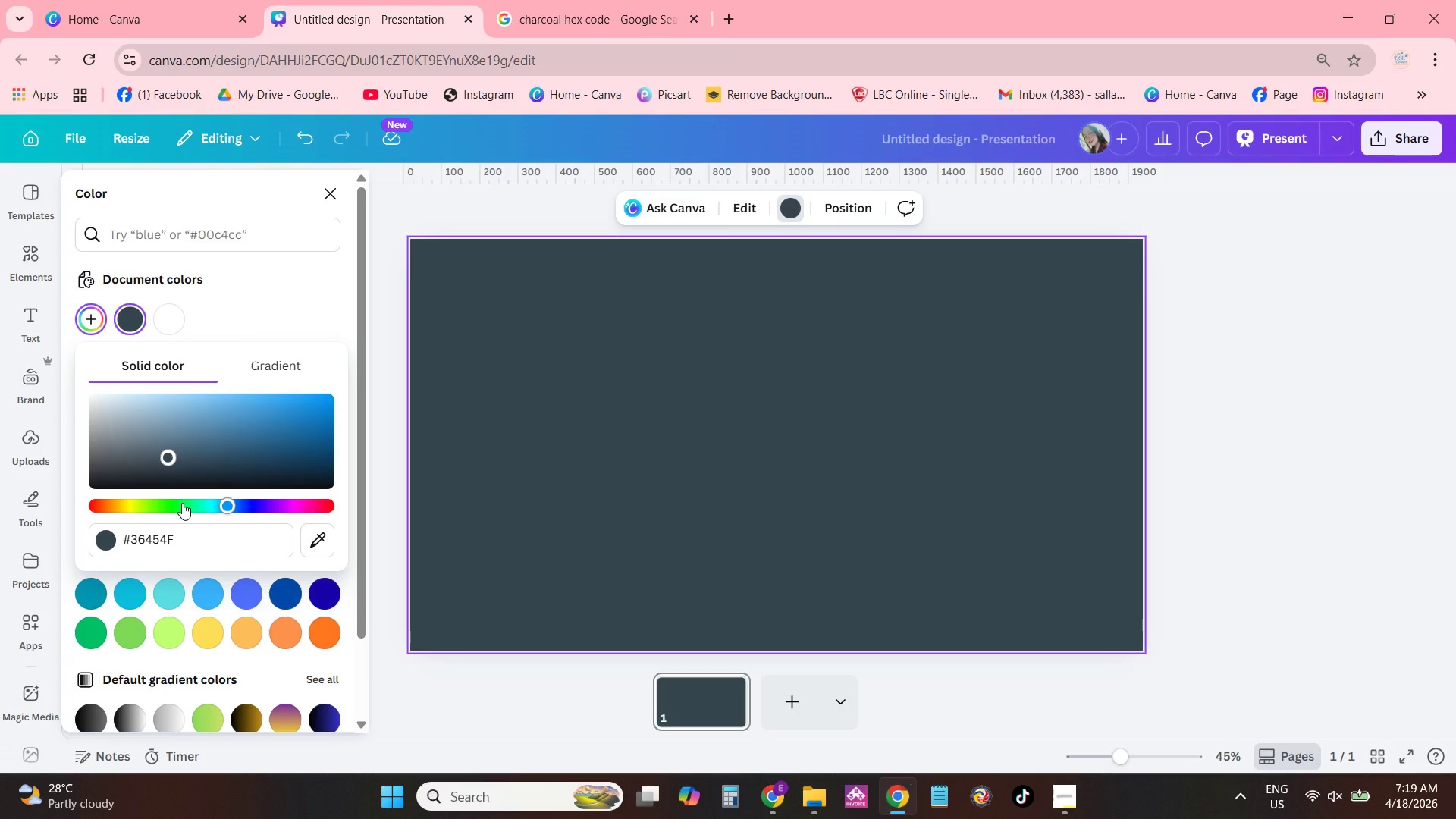 
left_click([541, 469])
 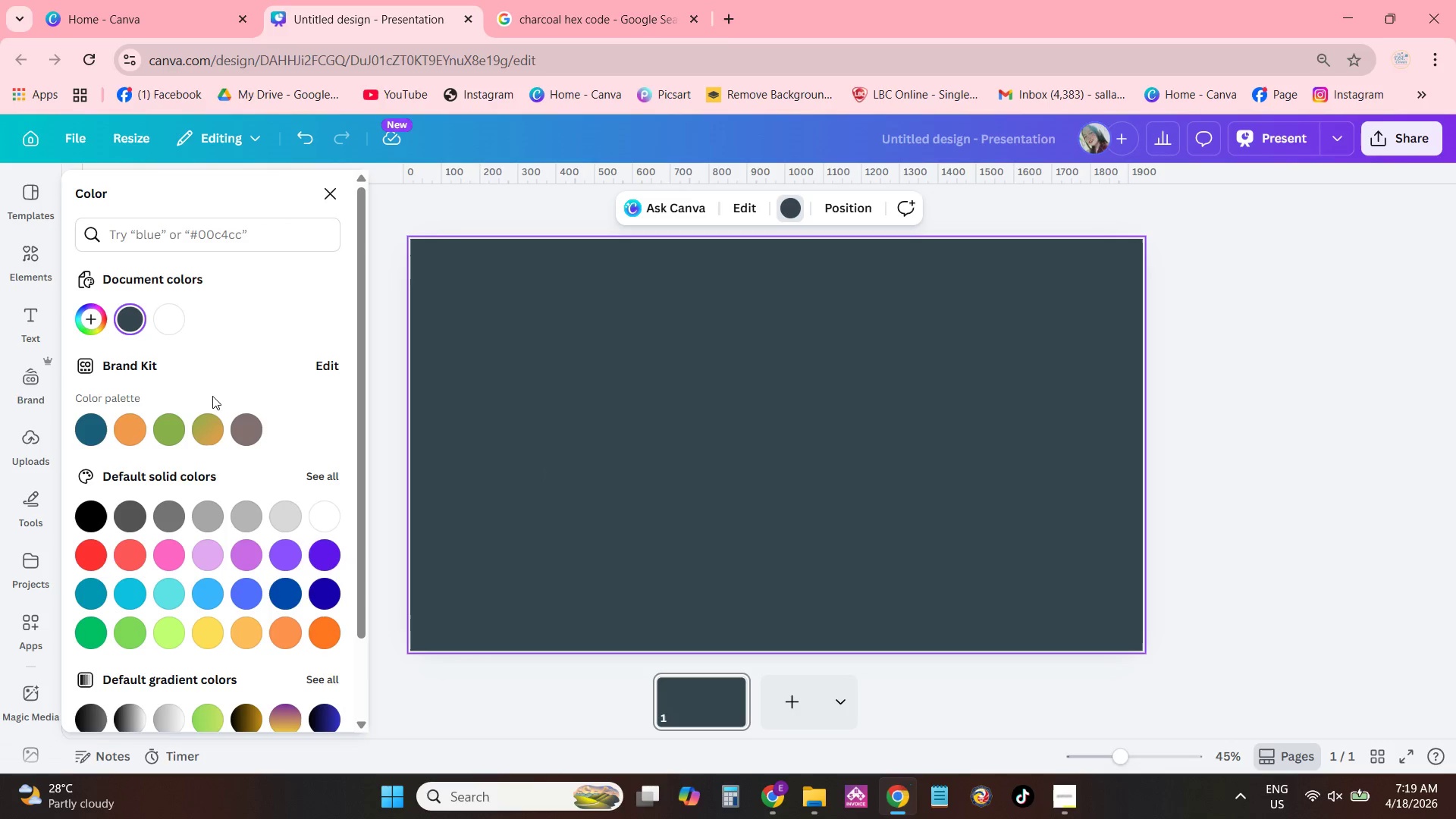 
left_click([24, 253])
 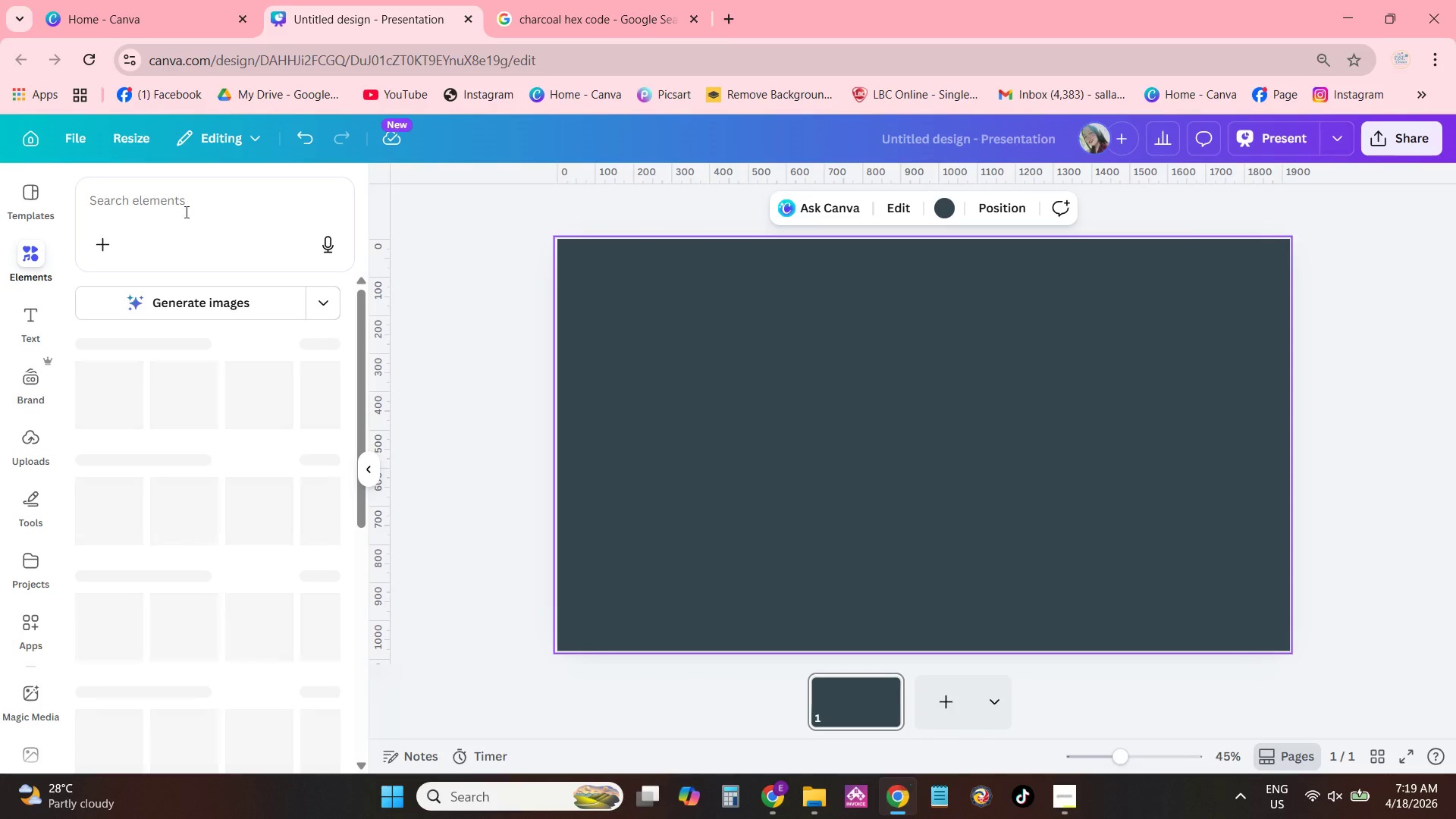 
left_click([189, 209])
 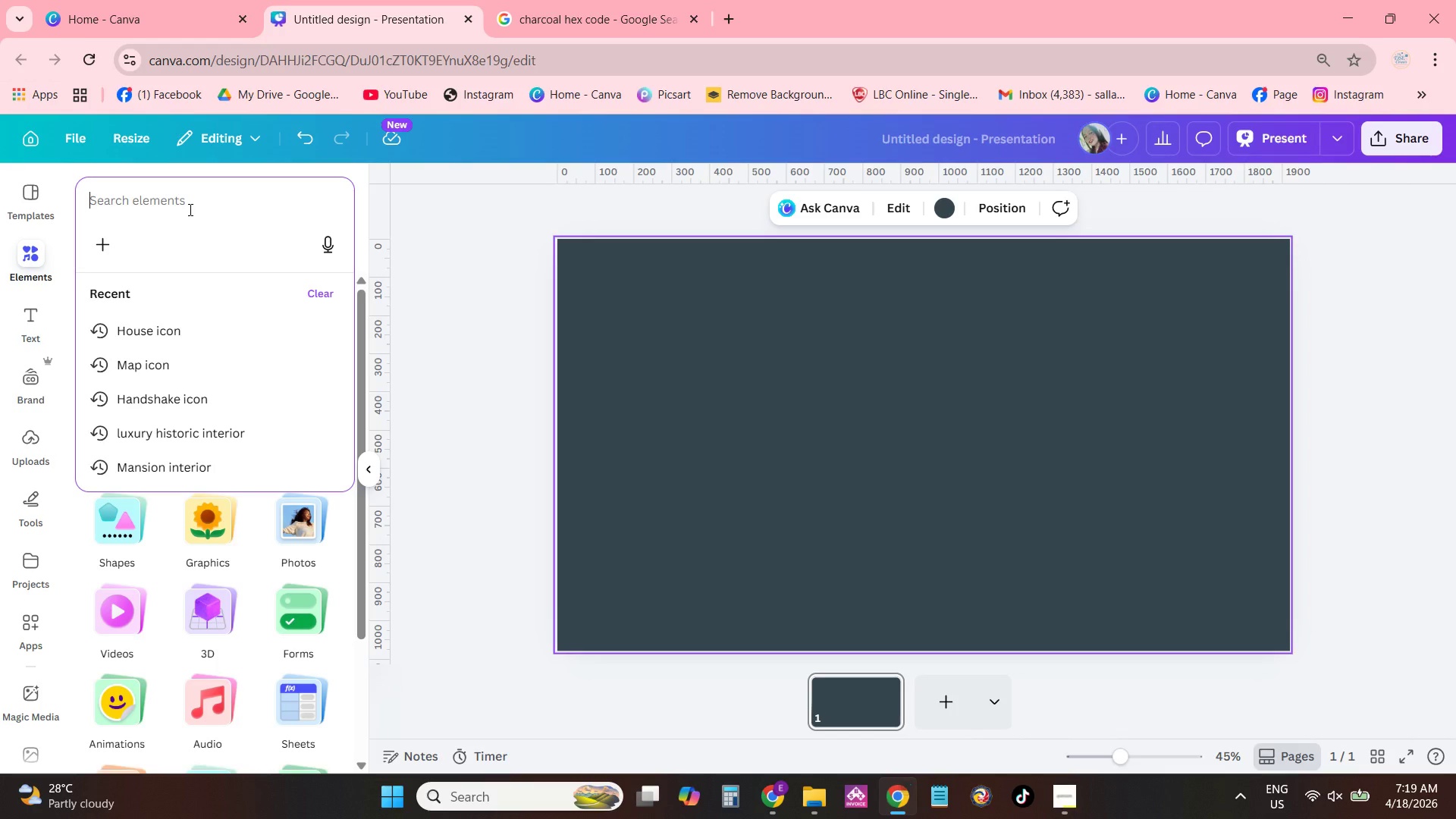 
type(As lee)
key(Backspace)
key(Backspace)
key(Backspace)
key(Backspace)
key(Backspace)
type( sleek )
 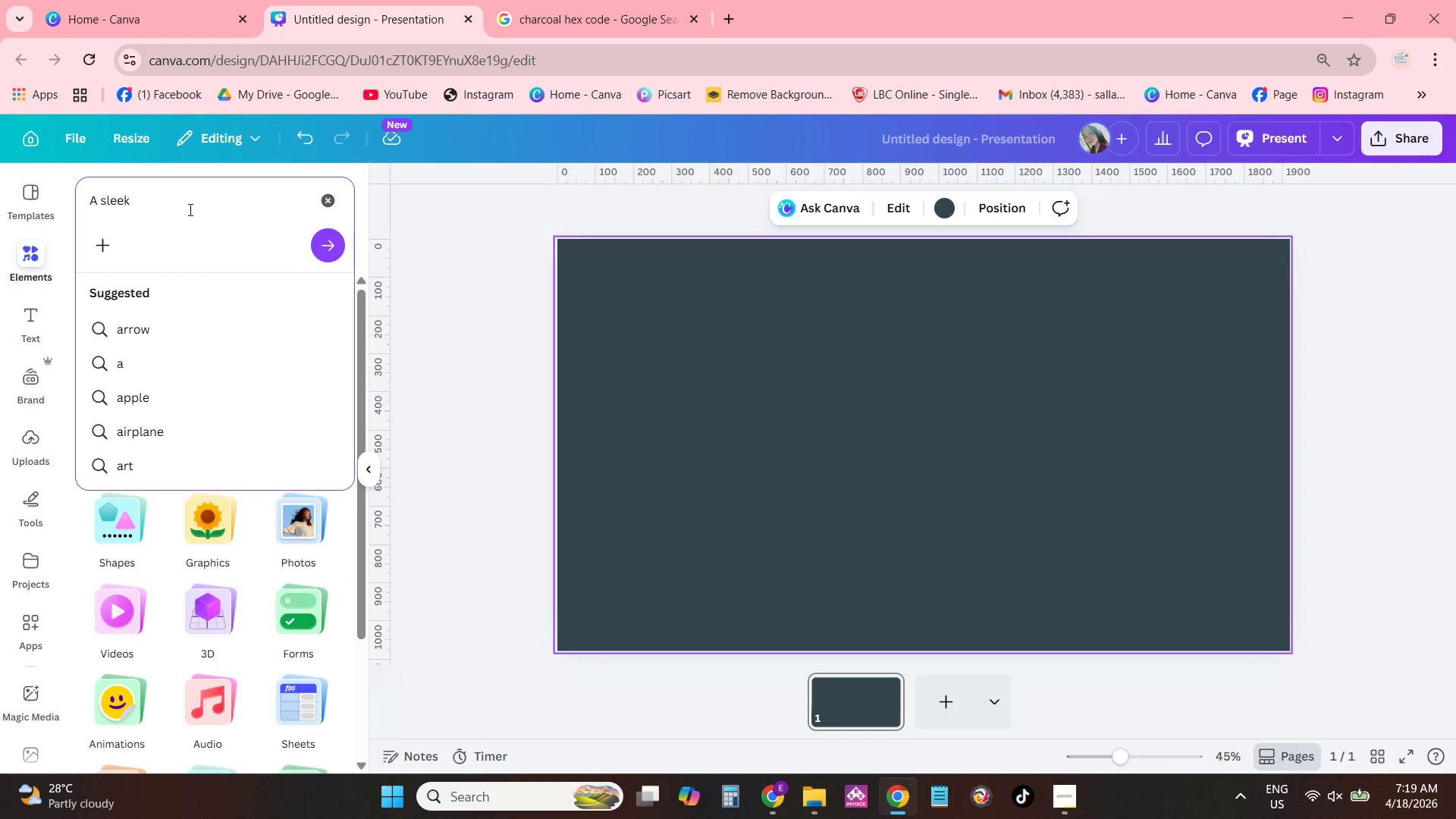 
wait(7.92)
 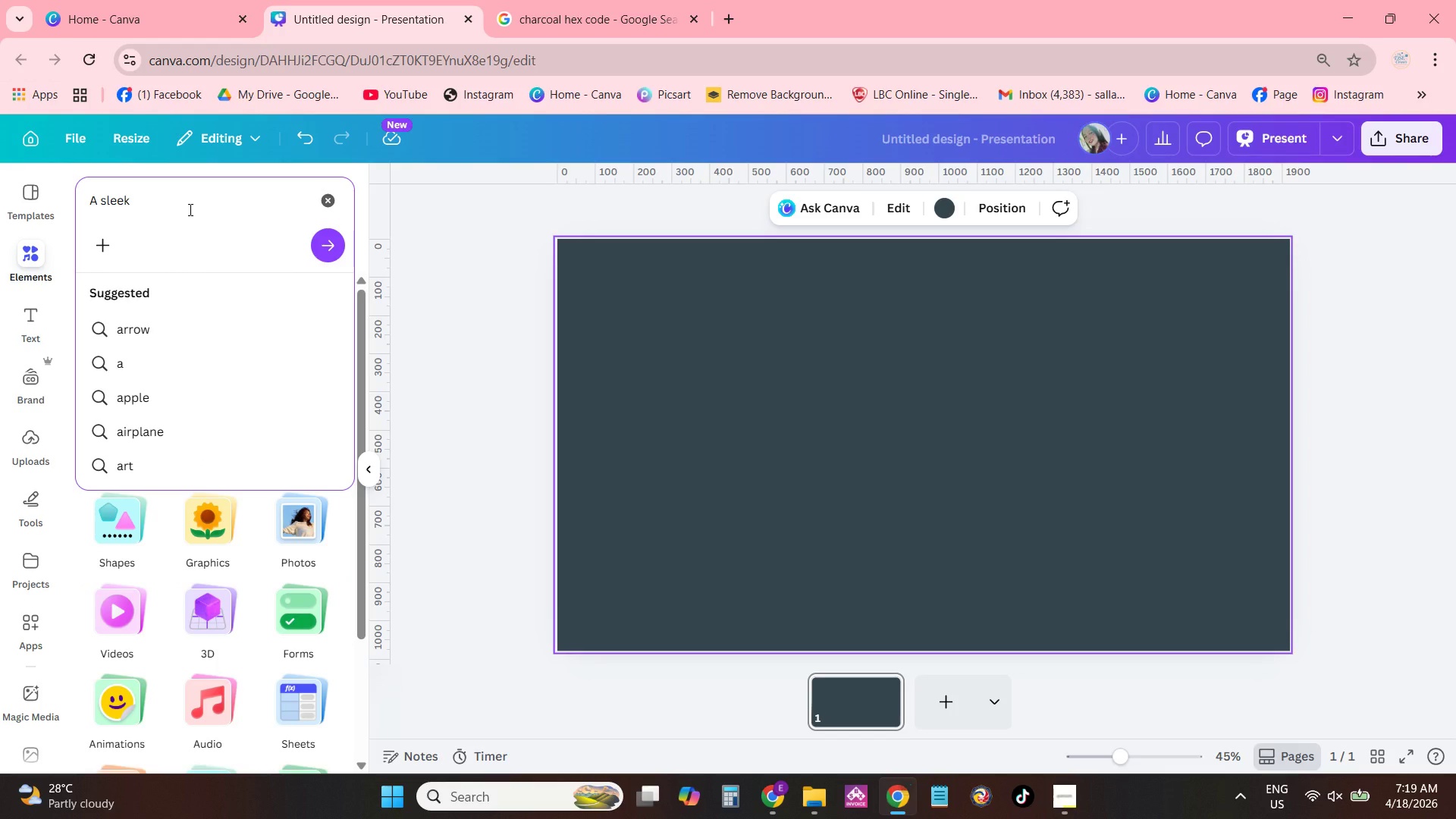 
type(drown)
 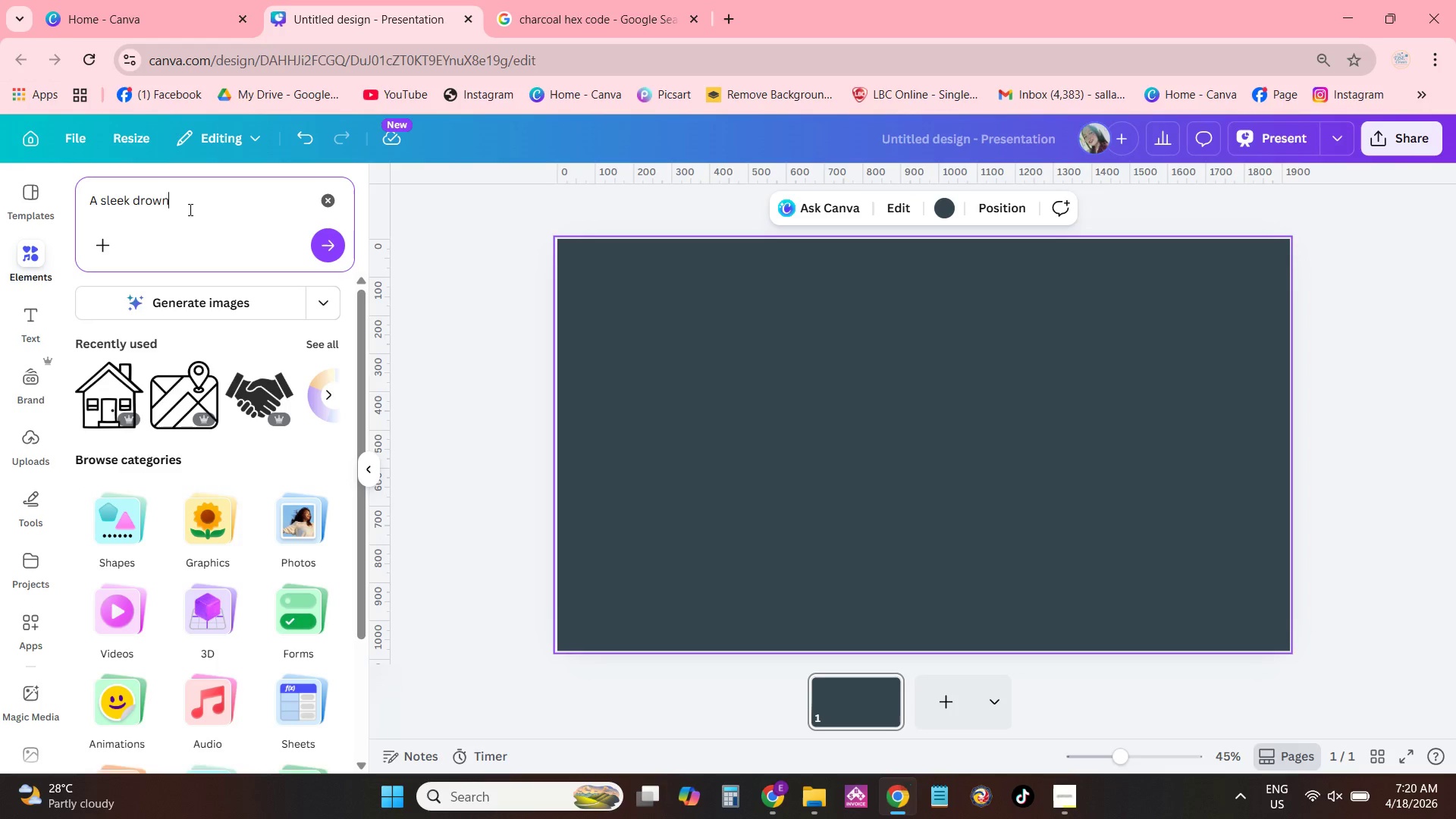 
wait(9.25)
 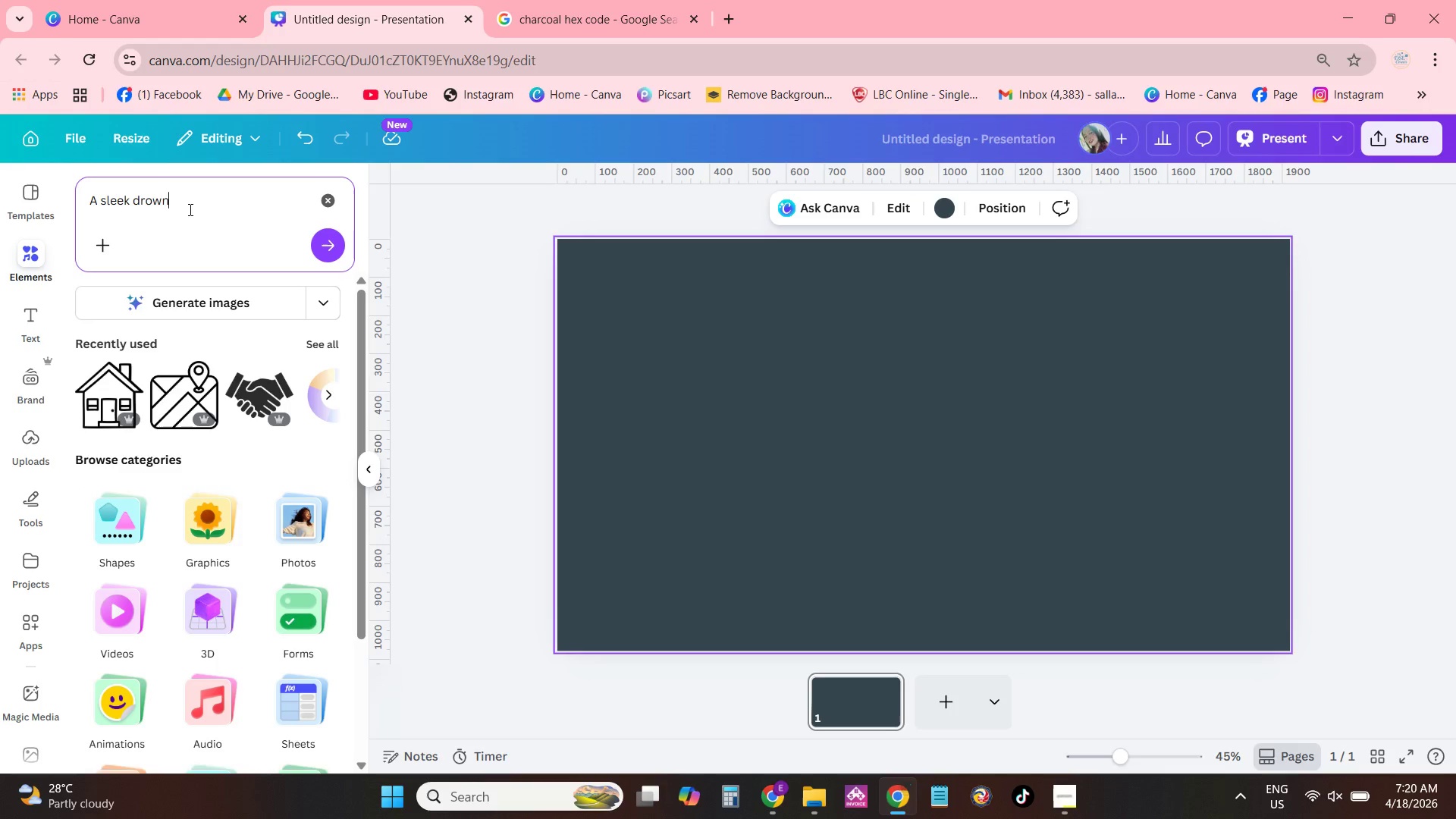 
type( top )
key(Backspace)
type(-down photo placeholder)
 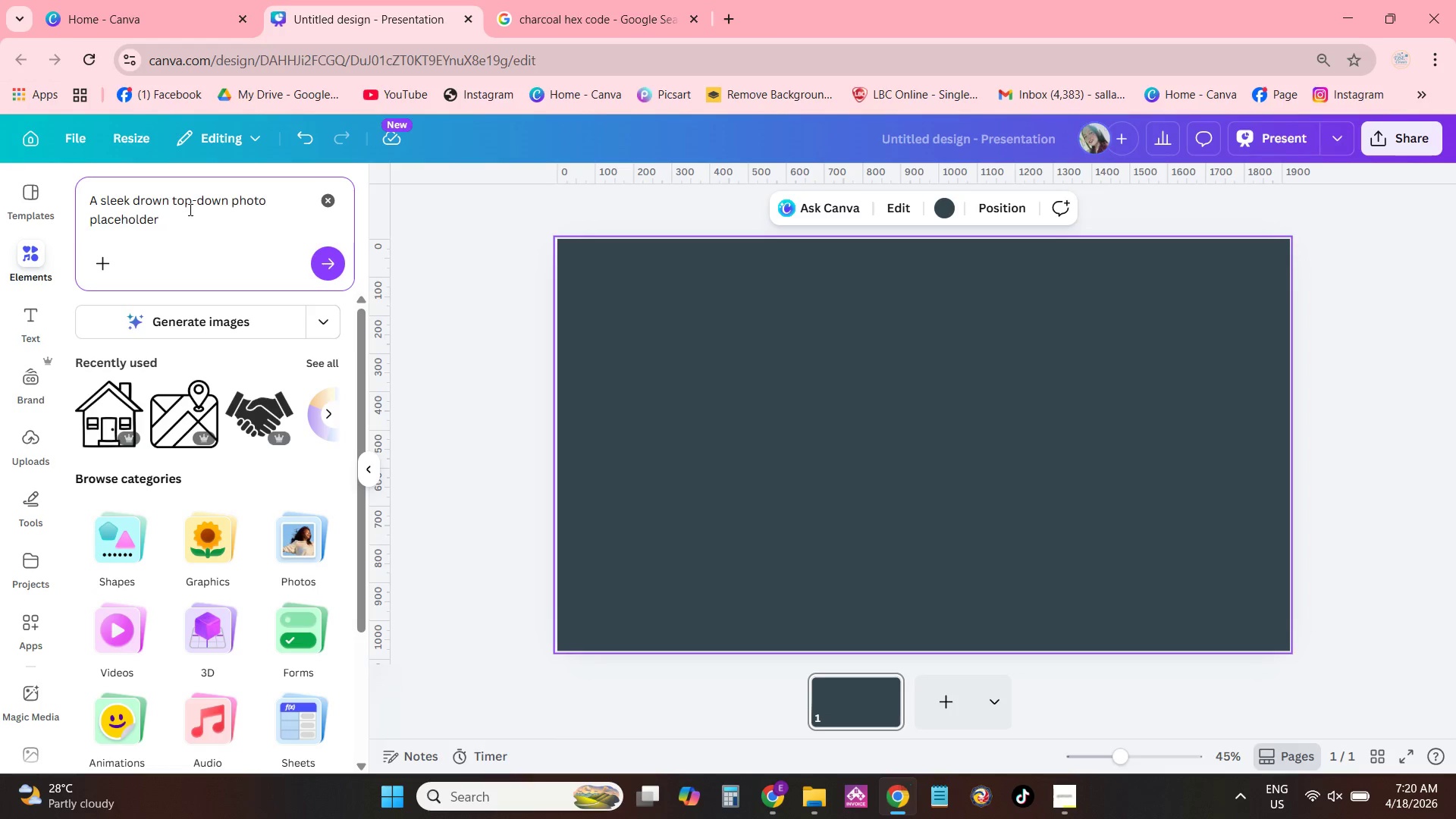 
key(NumpadEnter)
 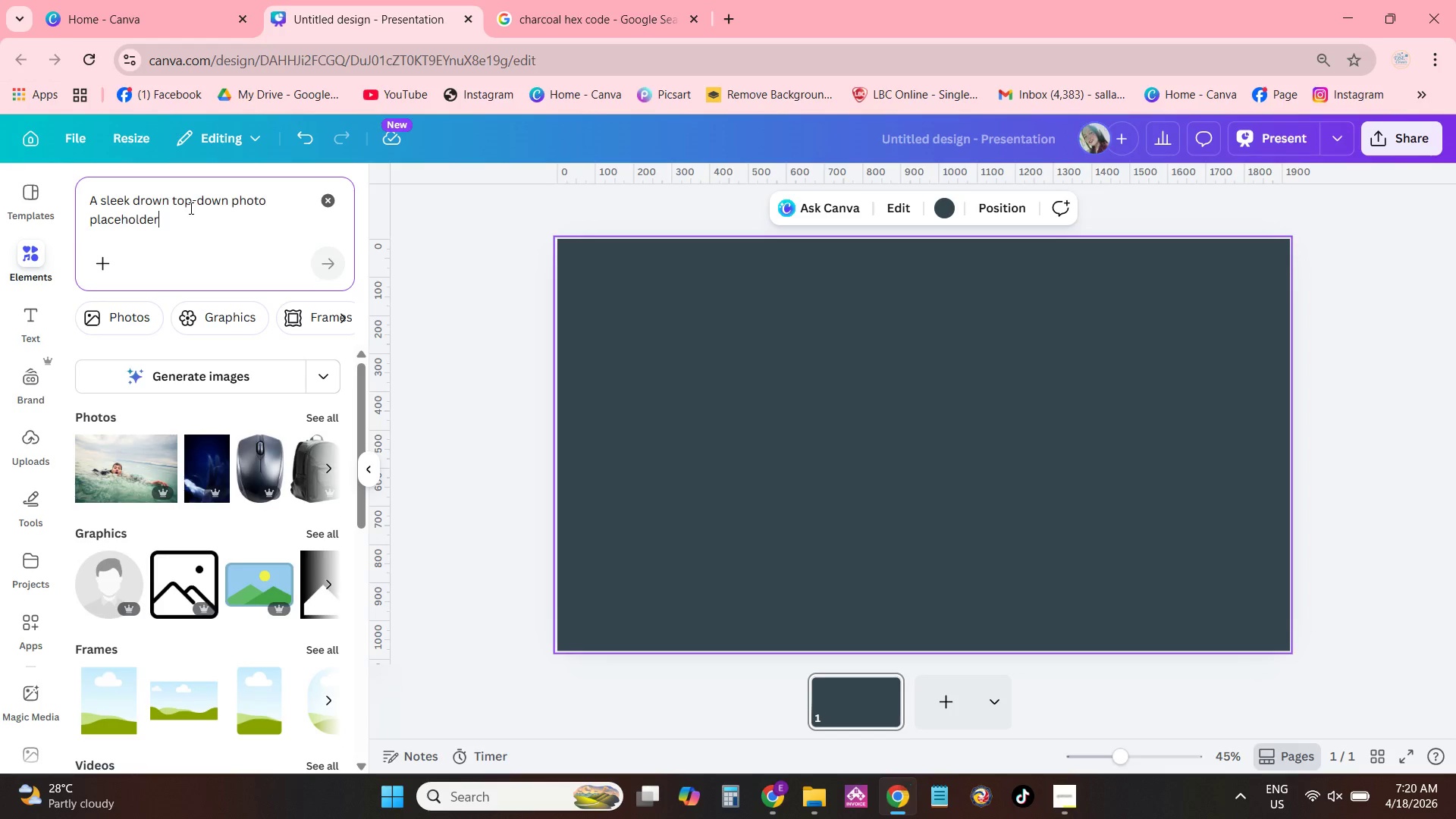 
left_click([210, 369])
 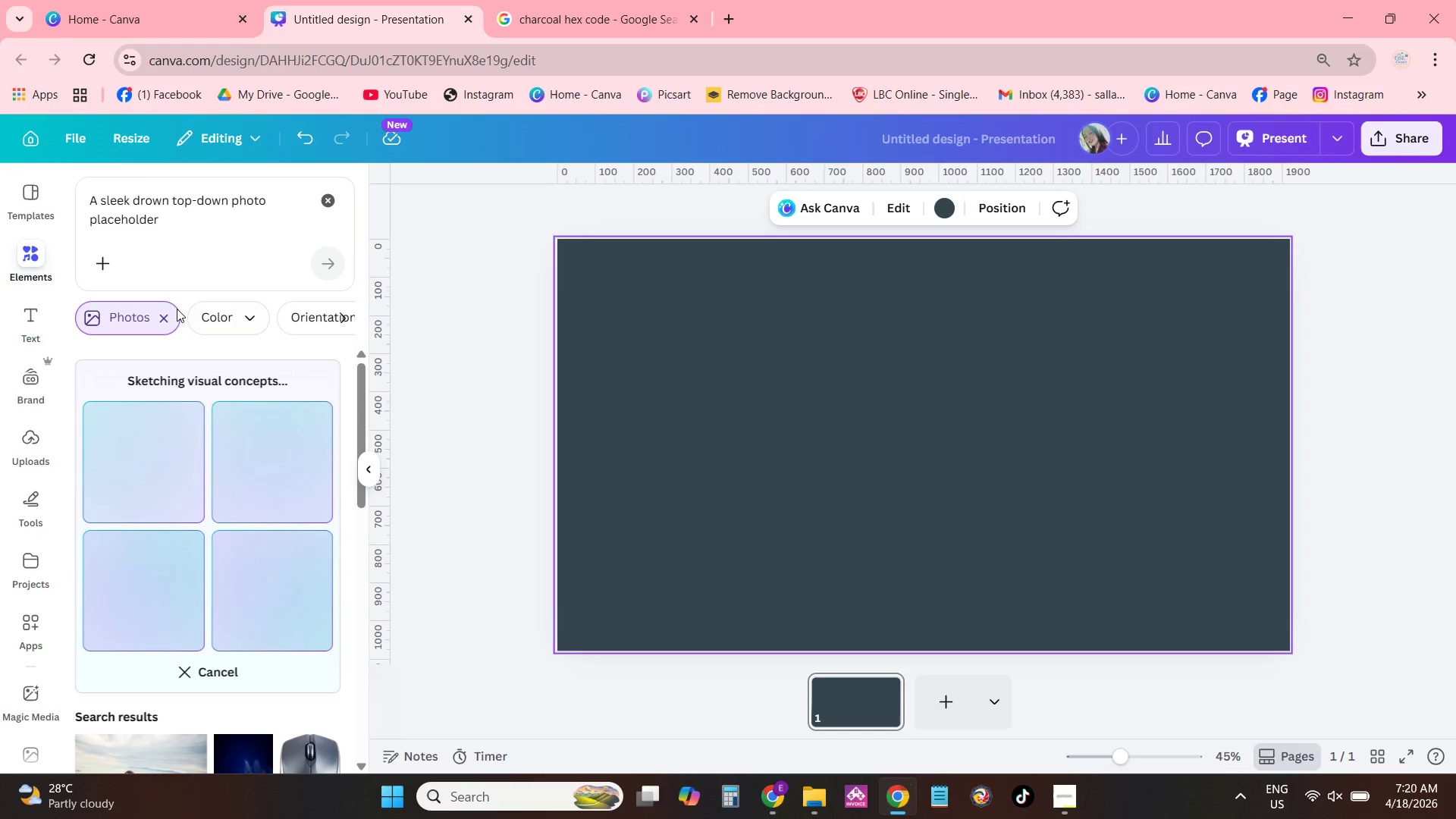 
left_click([159, 200])
 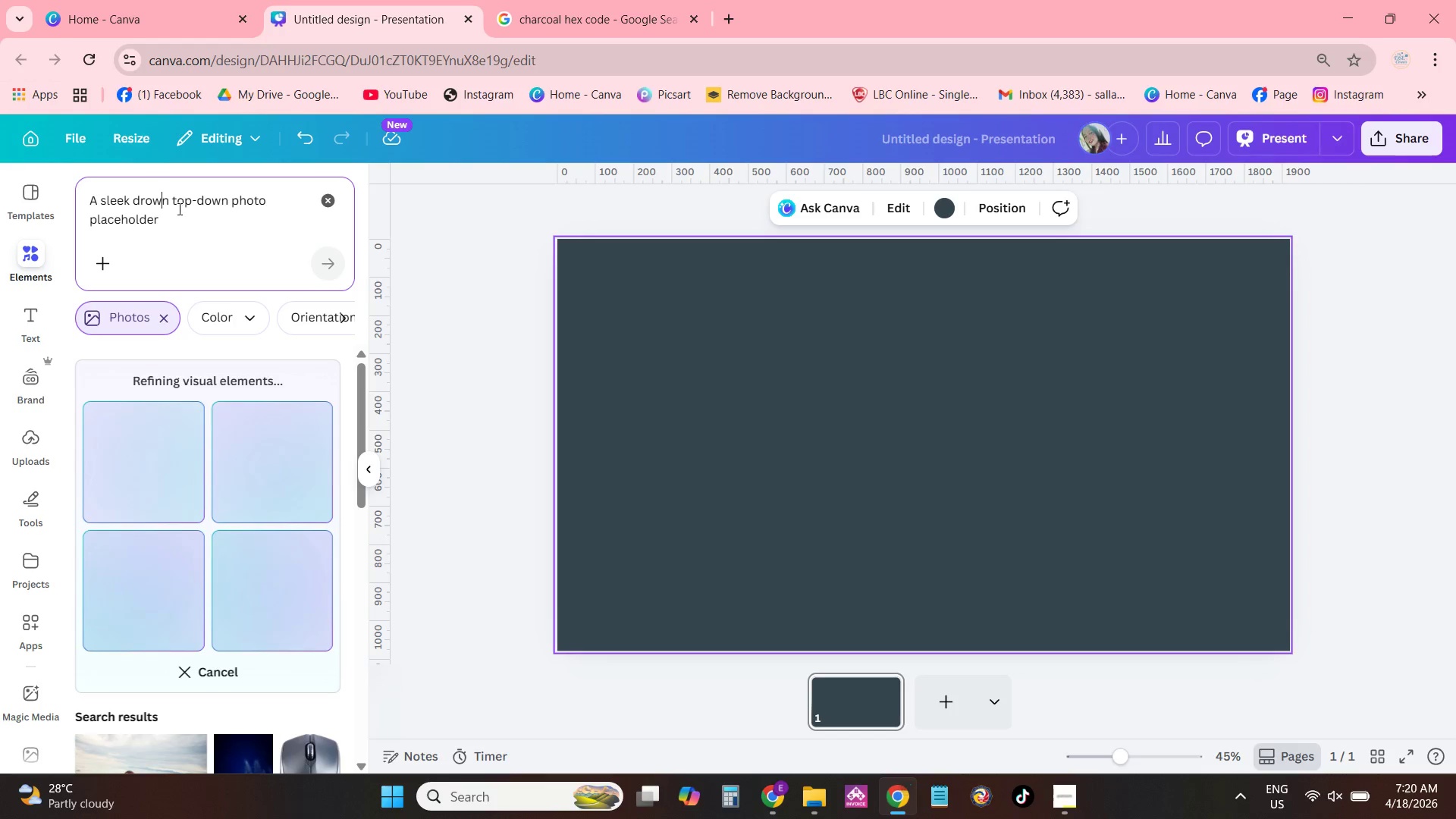 
left_click([170, 207])
 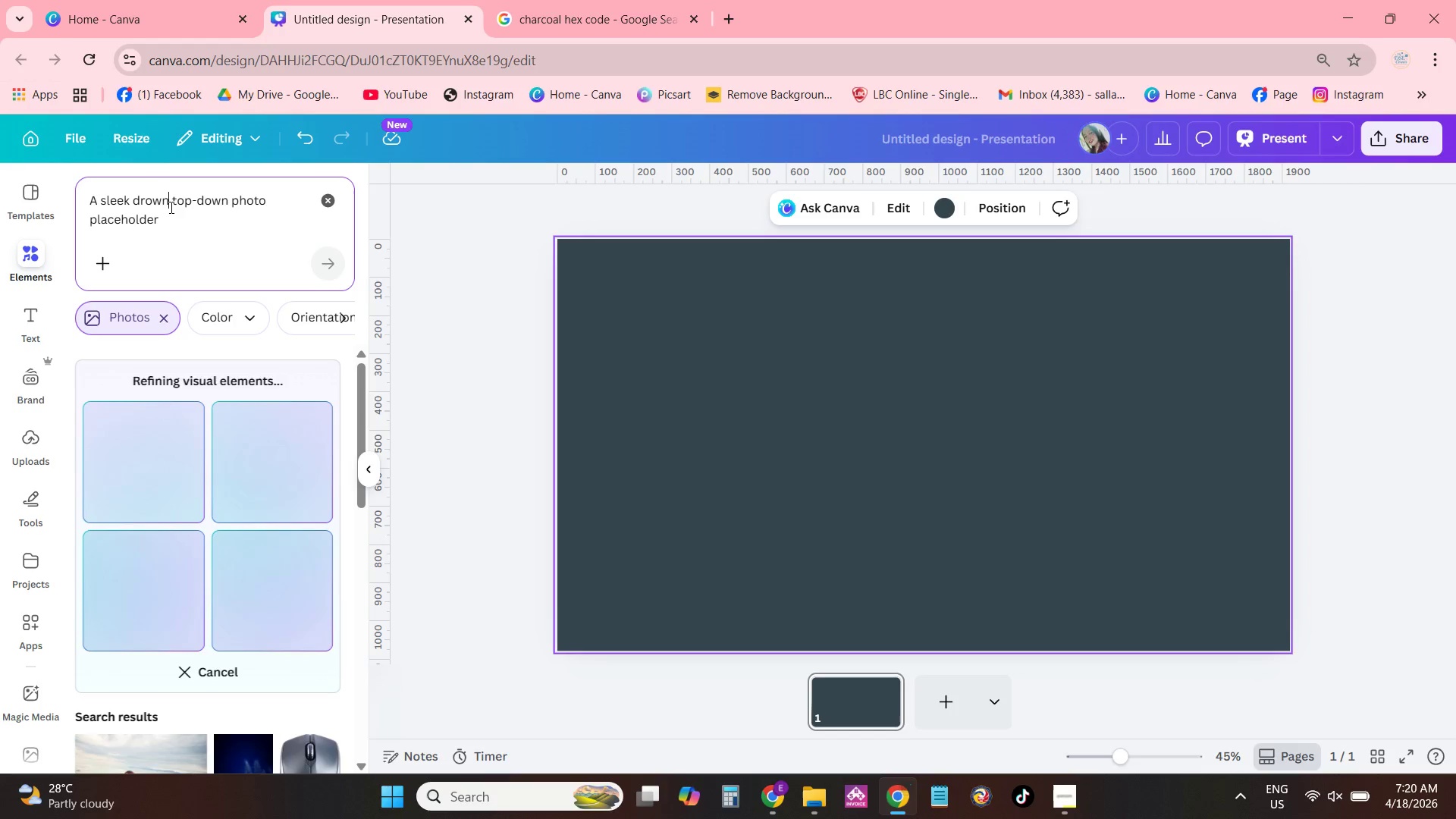 
key(Backspace)
key(Backspace)
type(ne)
 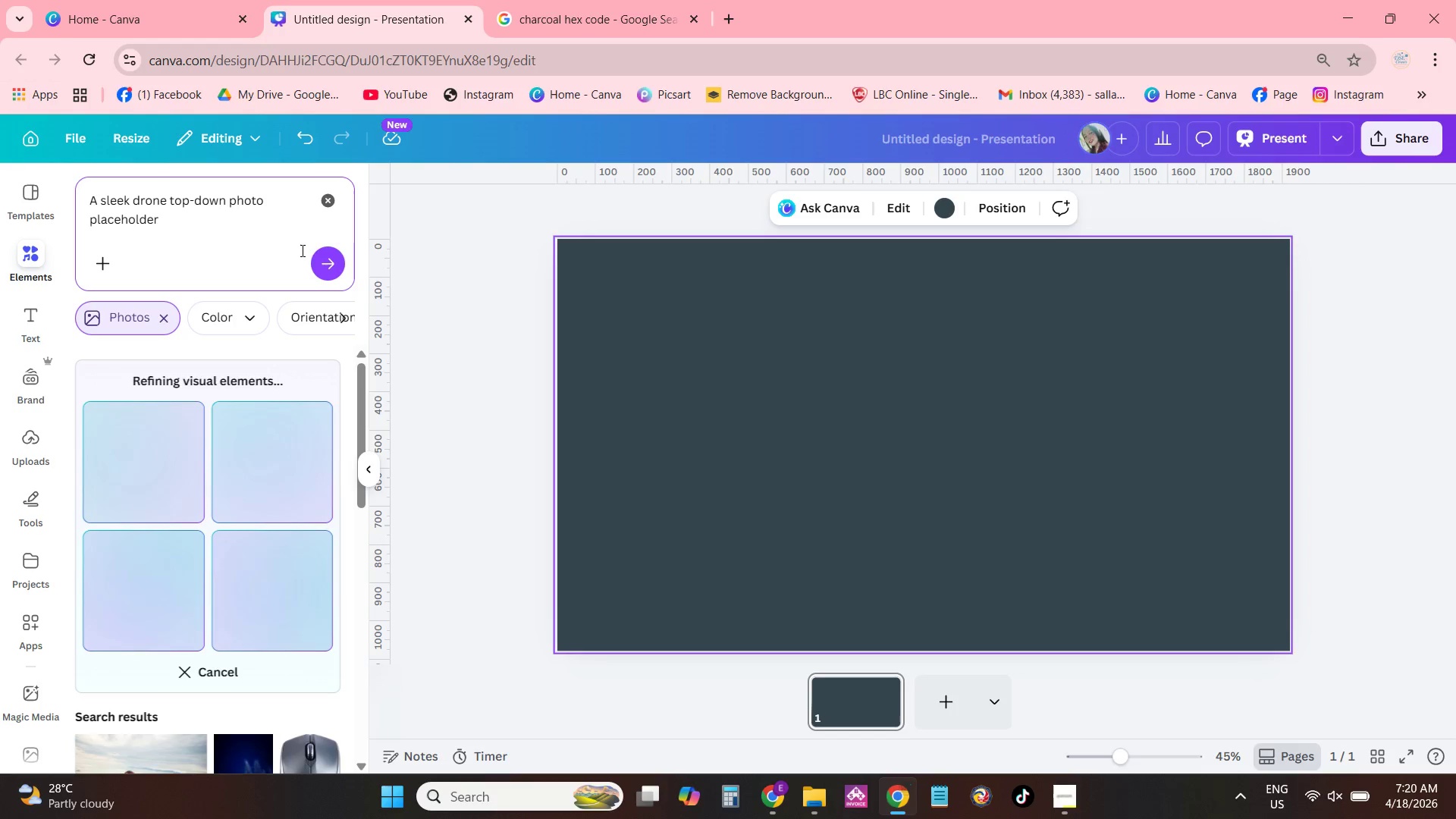 
left_click([325, 268])
 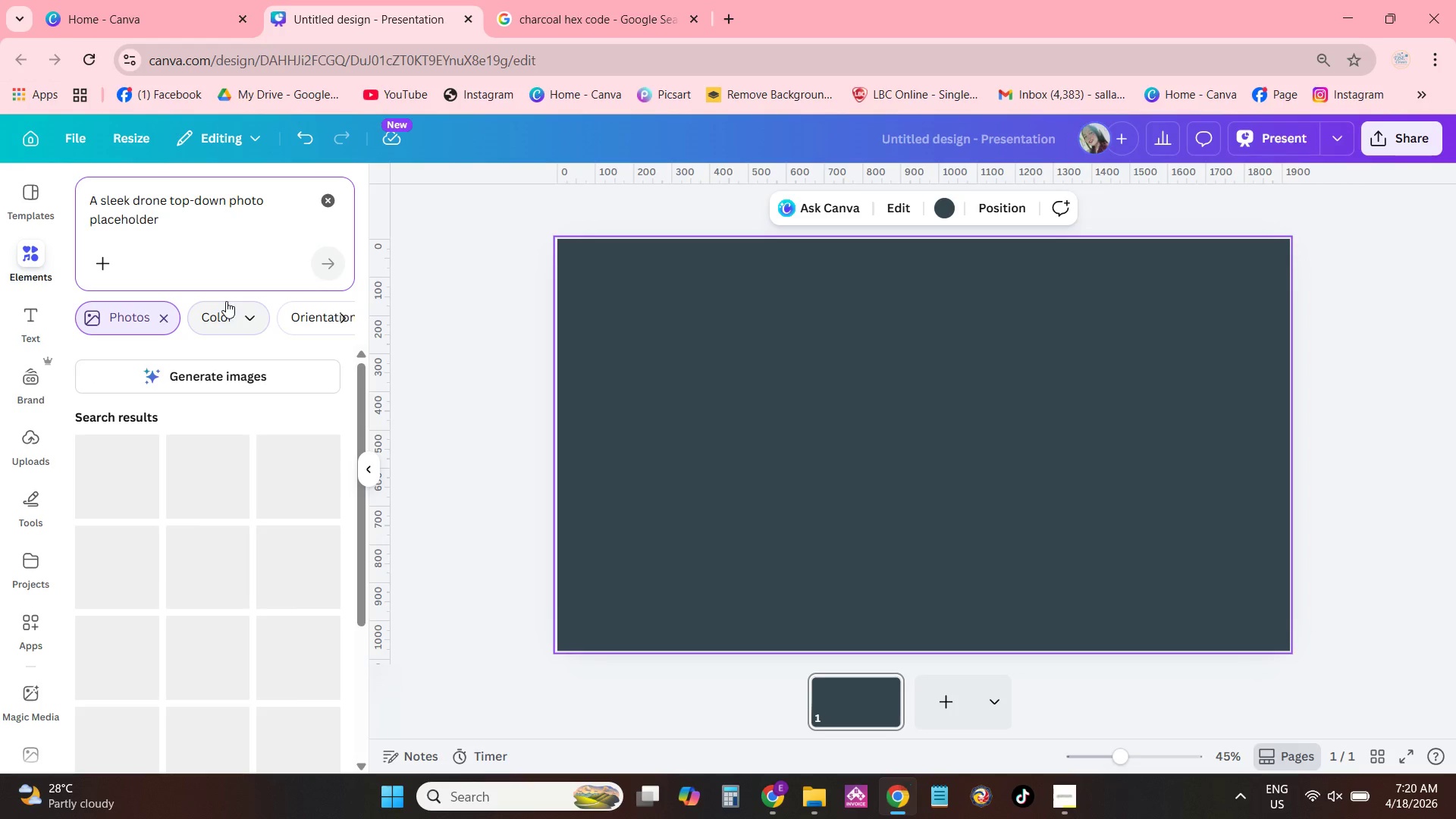 
left_click([206, 364])
 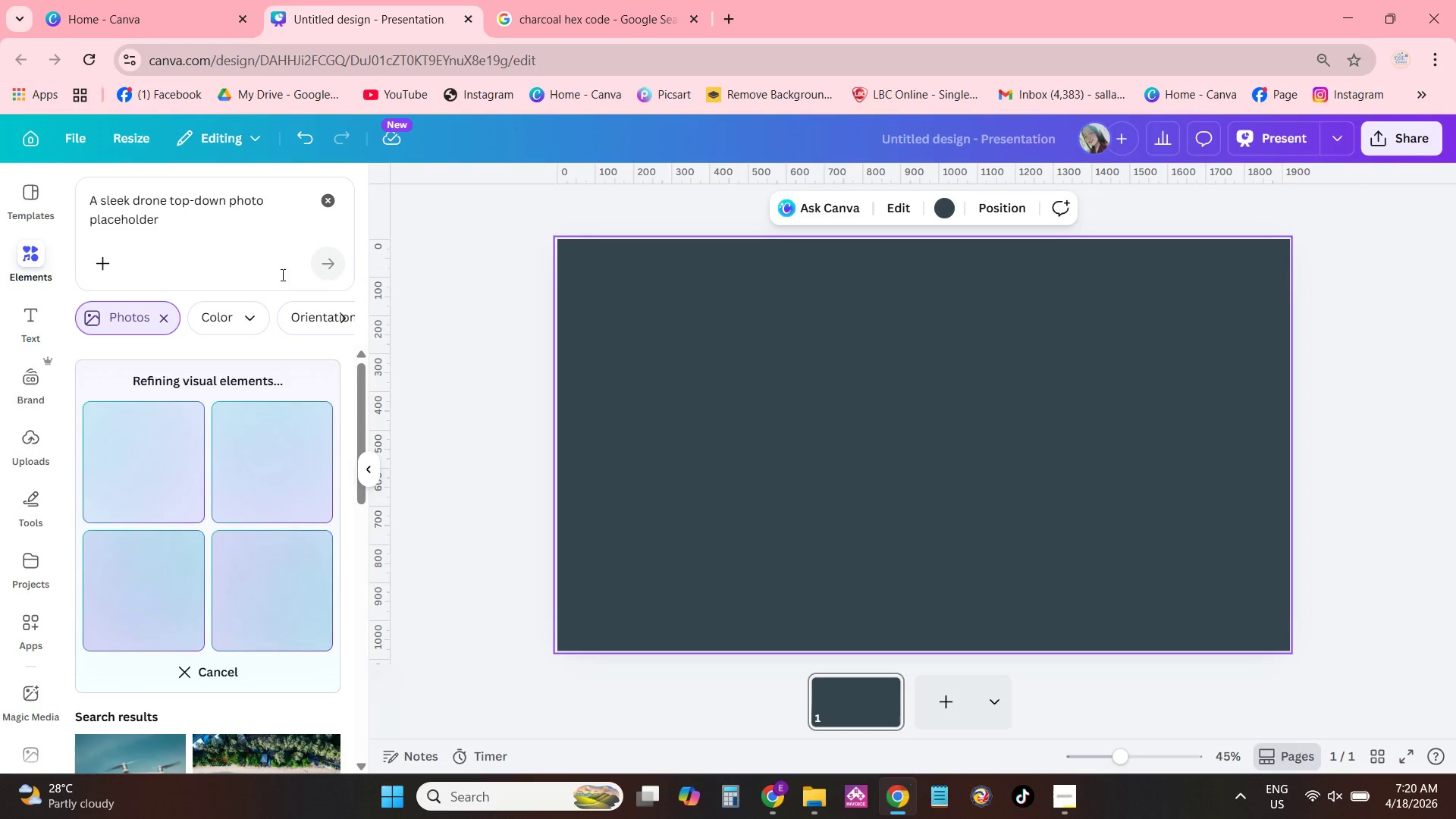 
wait(12.2)
 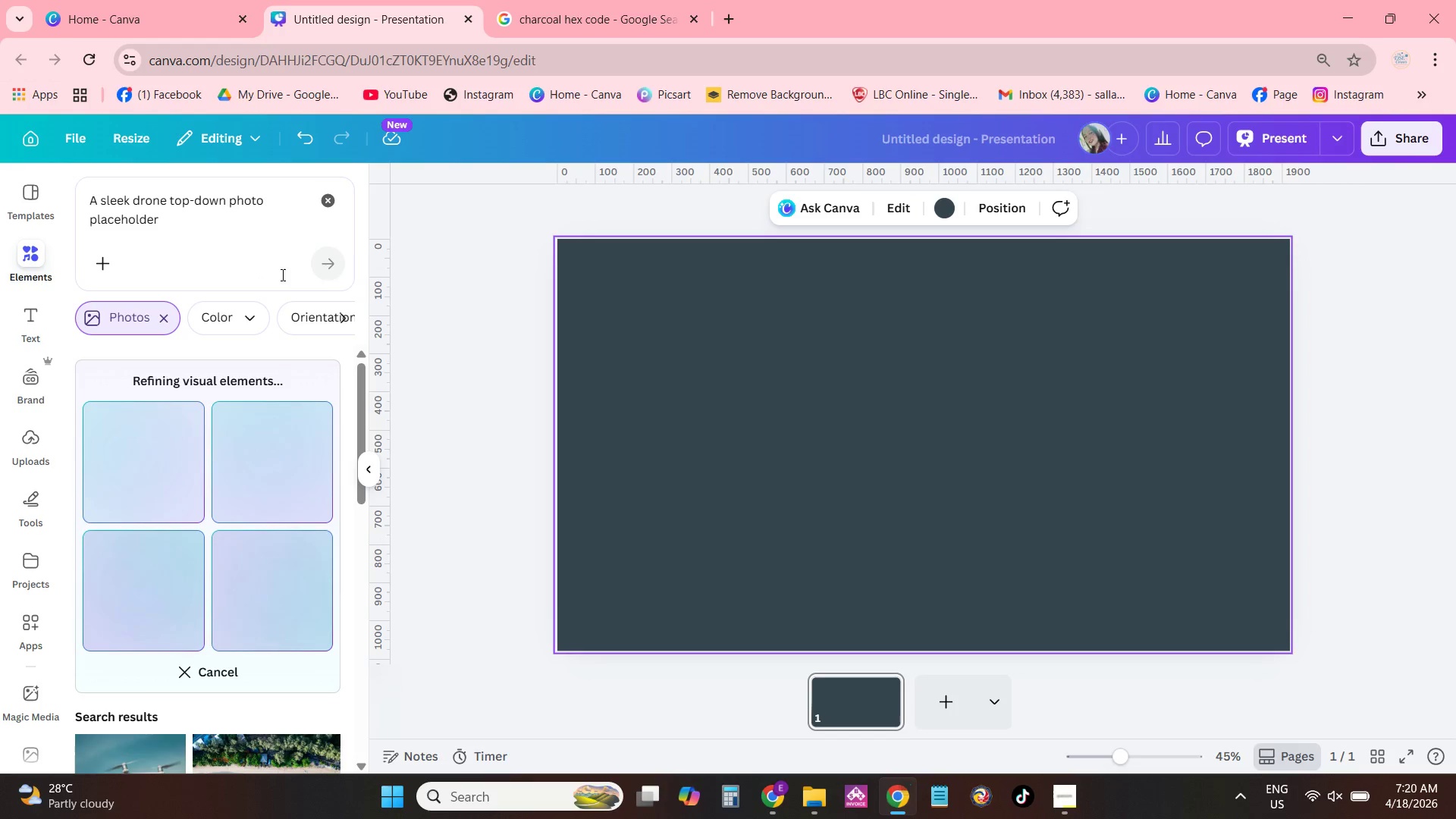 
left_click([138, 478])
 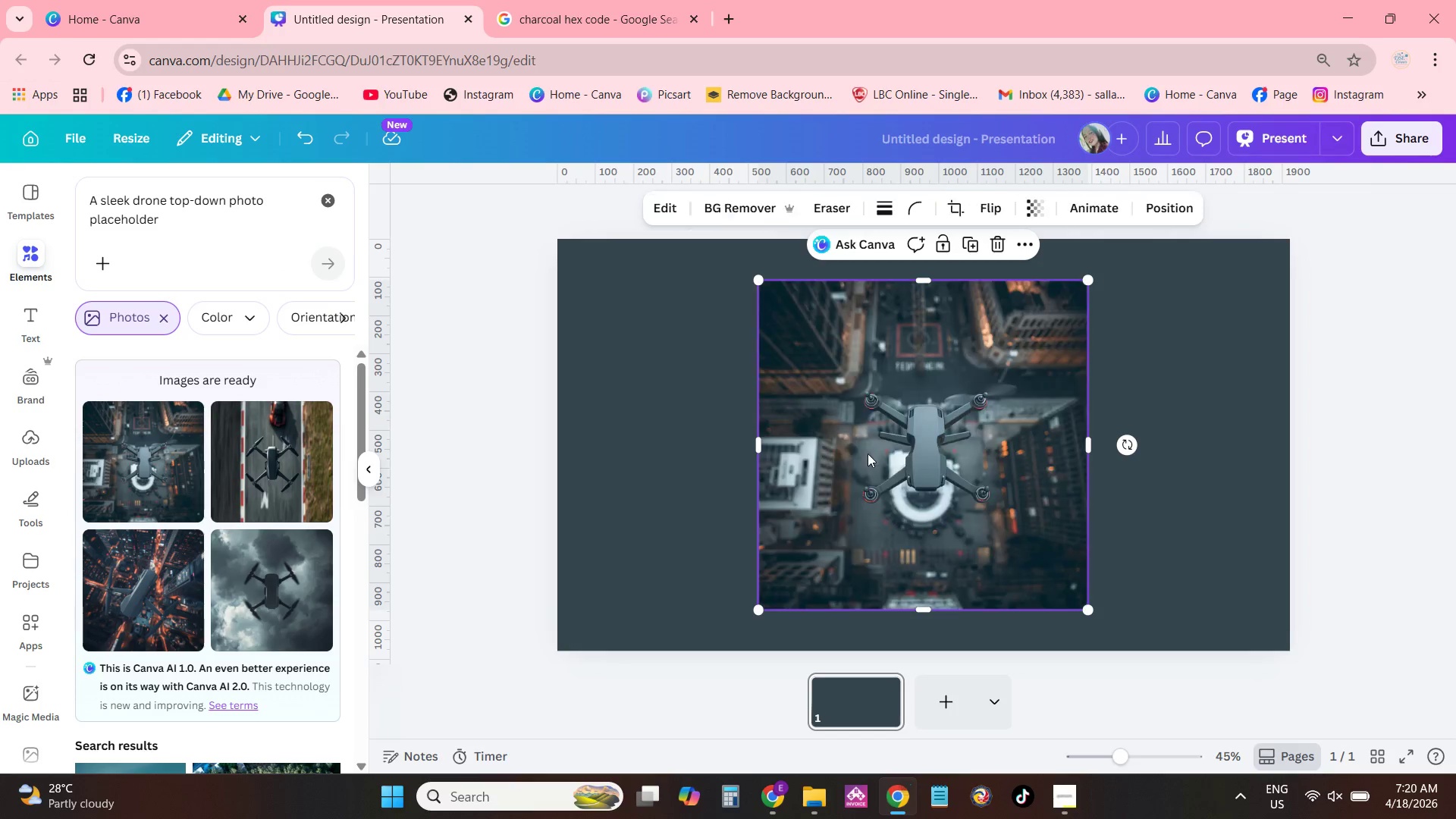 
left_click_drag(start_coordinate=[893, 466], to_coordinate=[629, 275])
 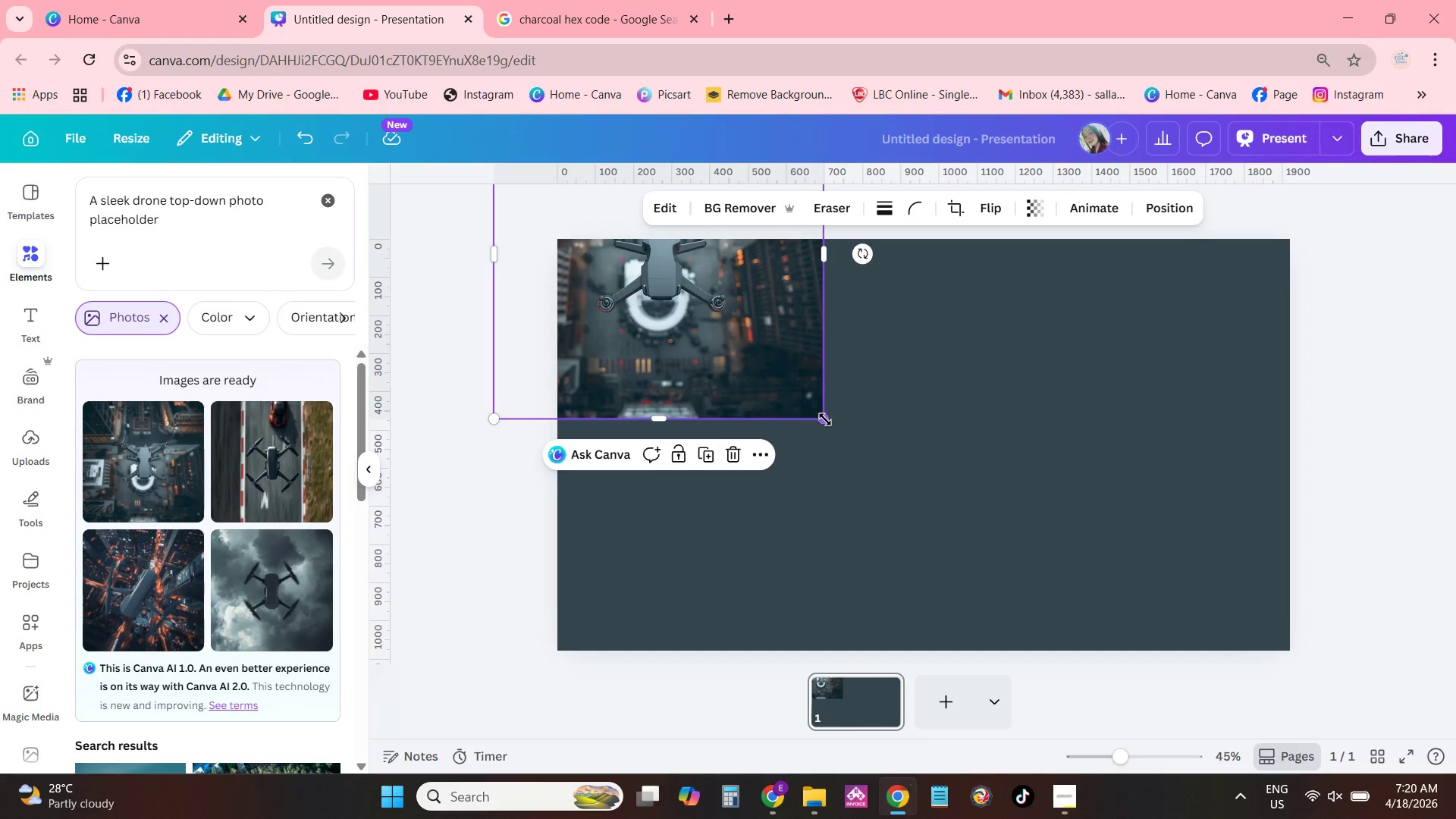 
left_click_drag(start_coordinate=[825, 419], to_coordinate=[1421, 746])
 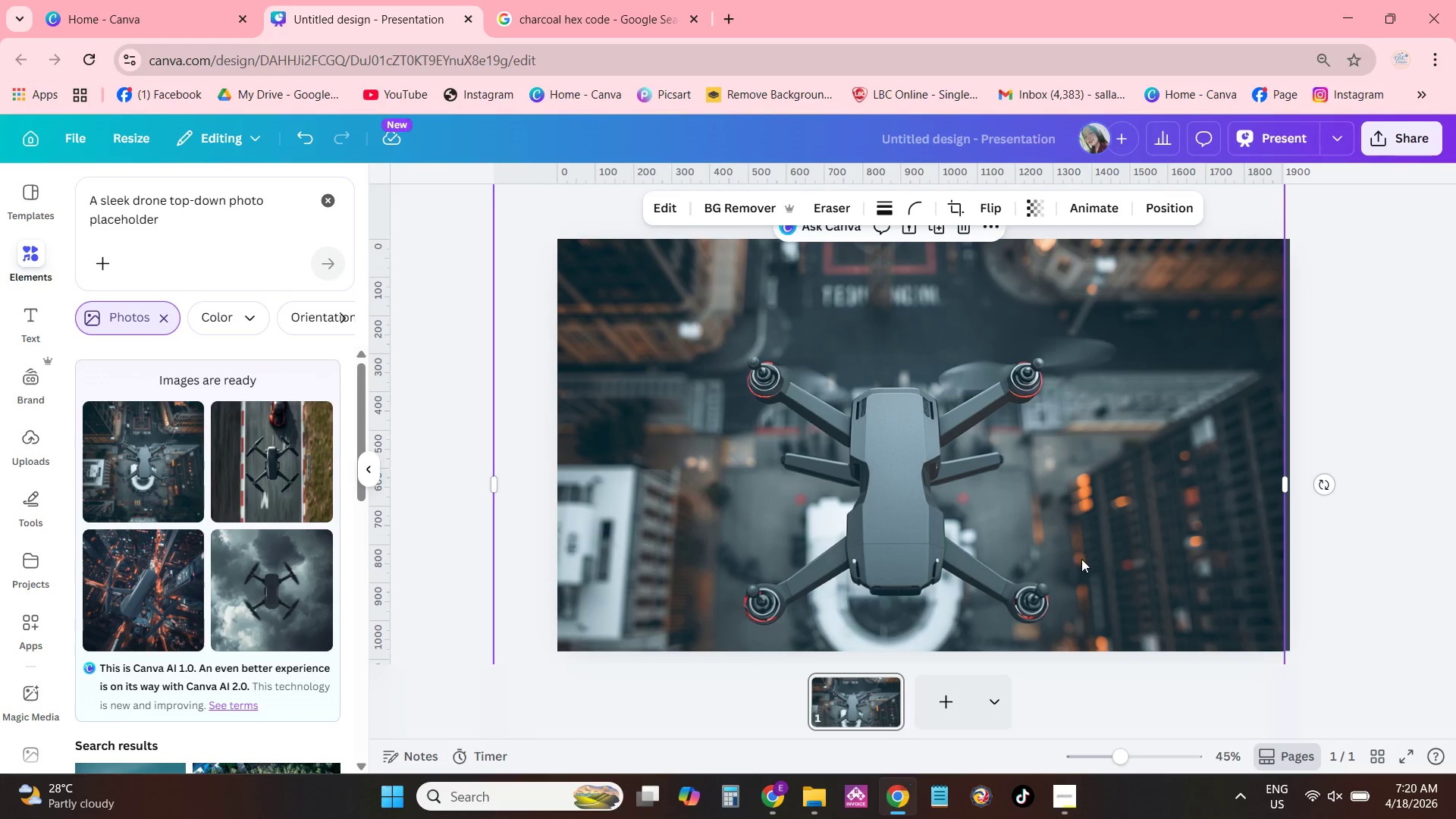 
left_click_drag(start_coordinate=[1077, 559], to_coordinate=[1088, 558])
 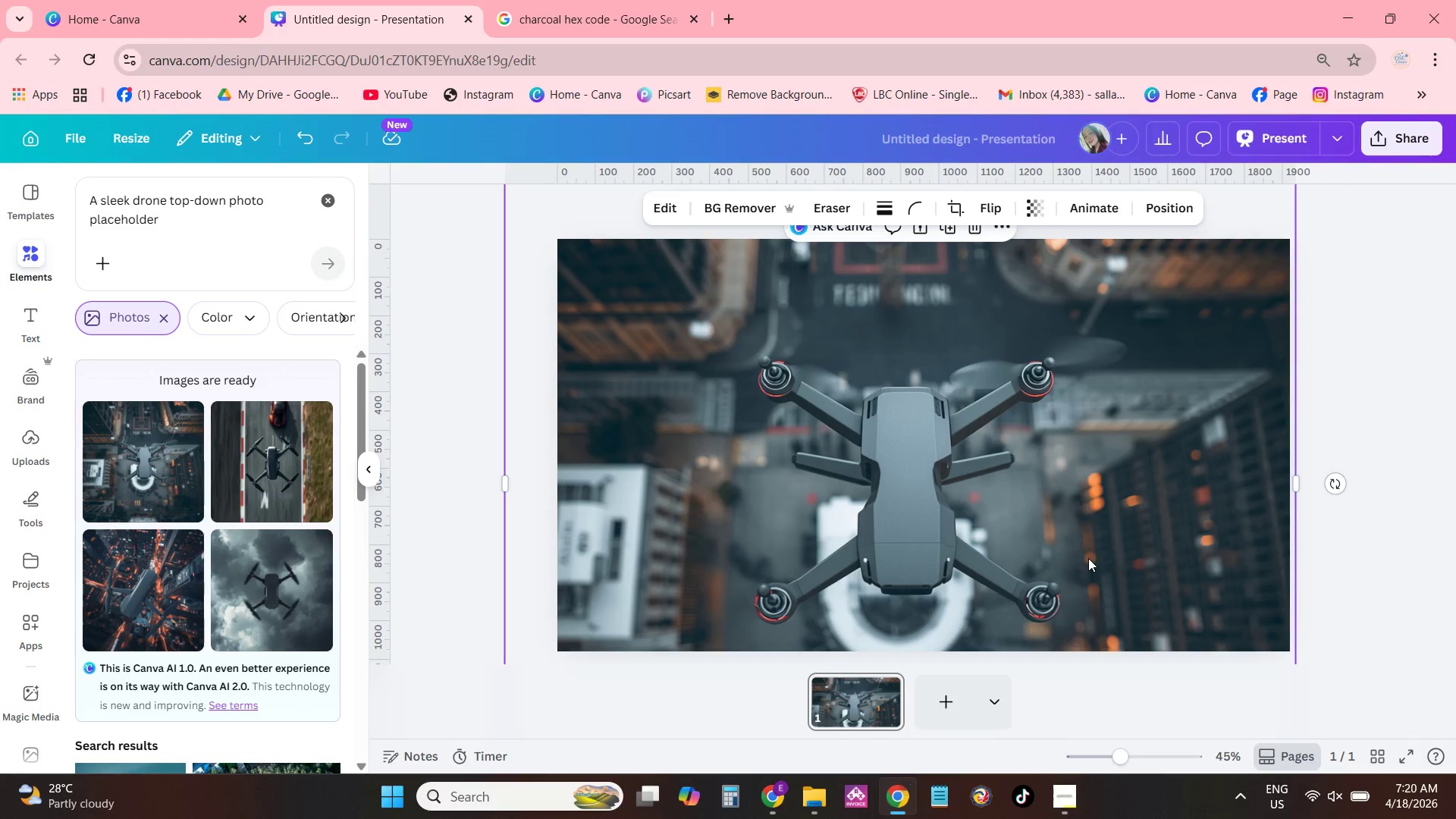 
left_click_drag(start_coordinate=[1088, 558], to_coordinate=[1094, 502])
 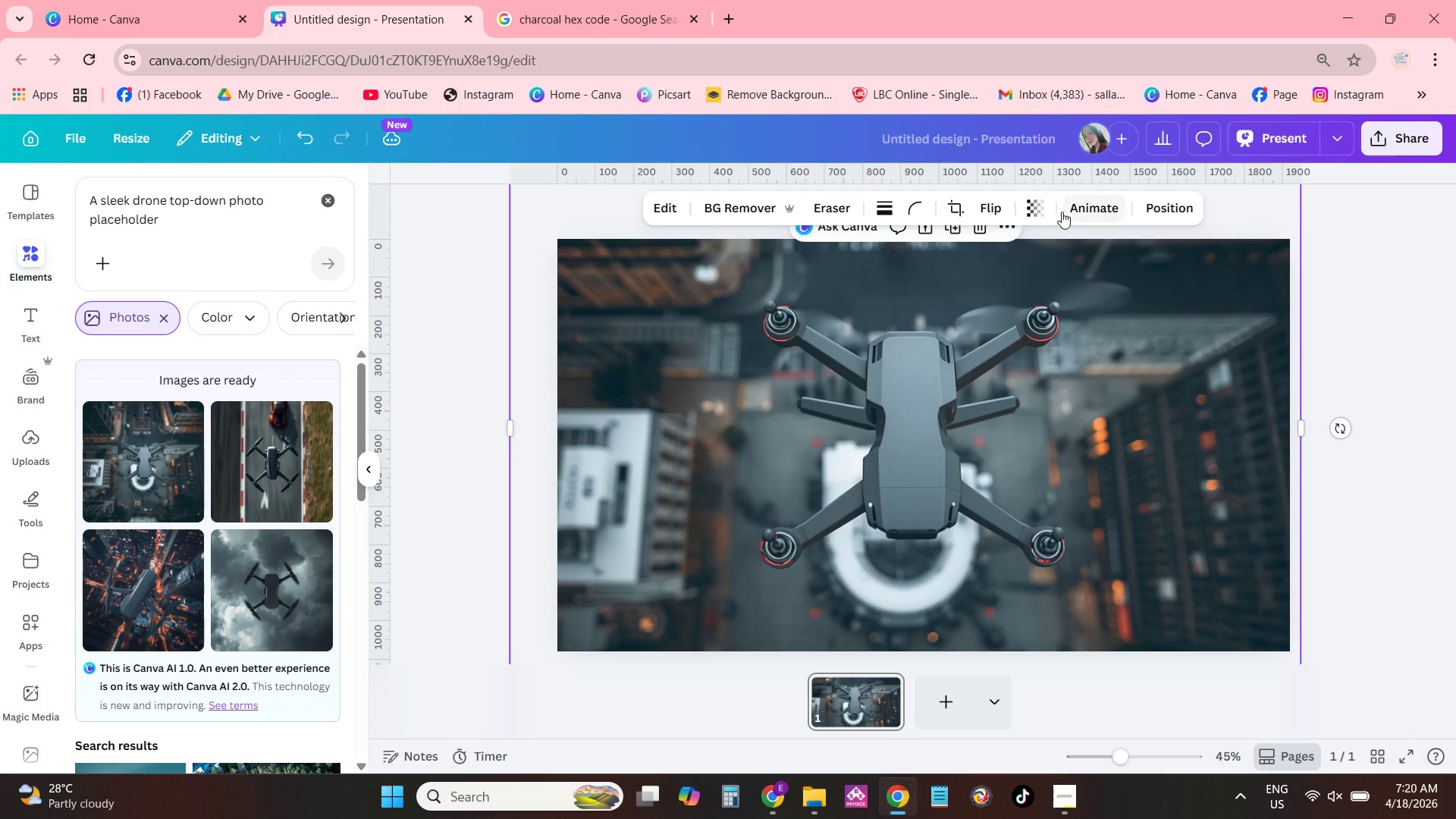 
left_click([1033, 207])